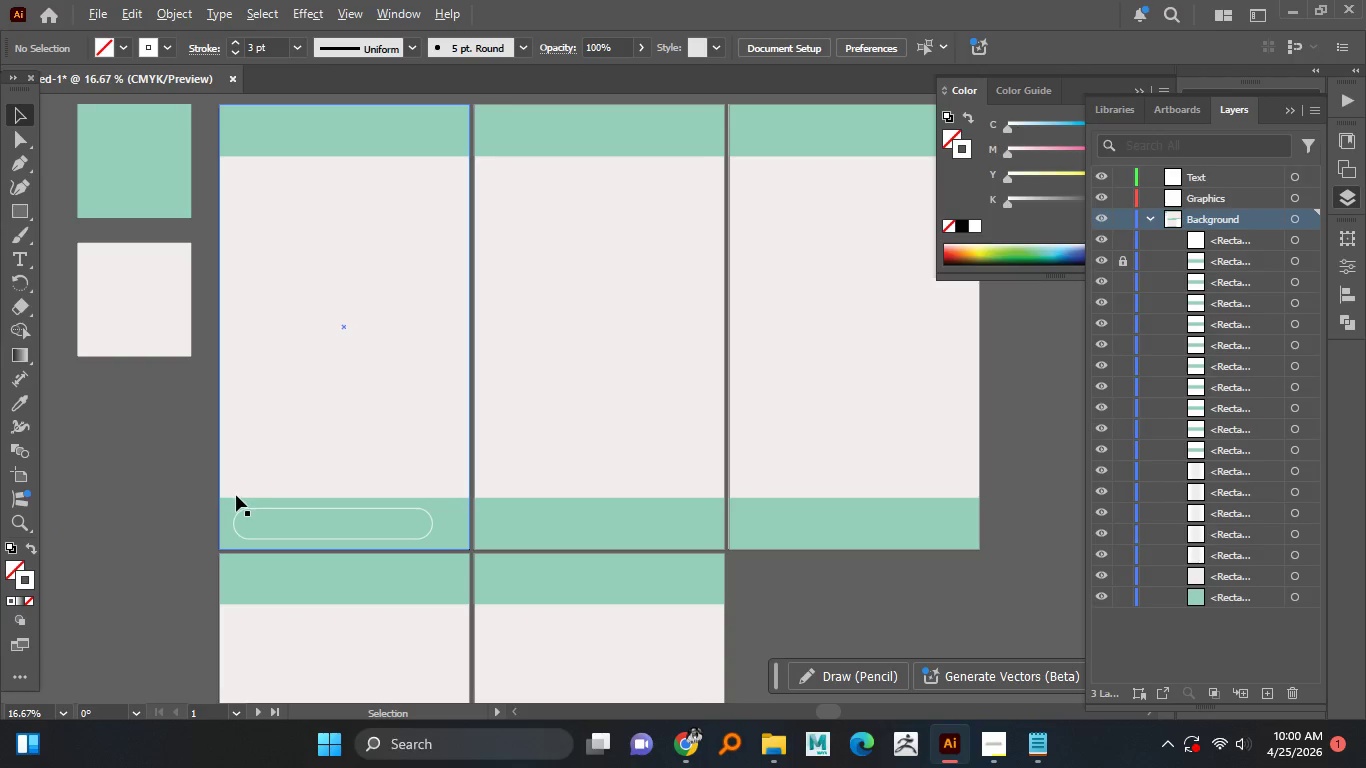 
wait(20.69)
 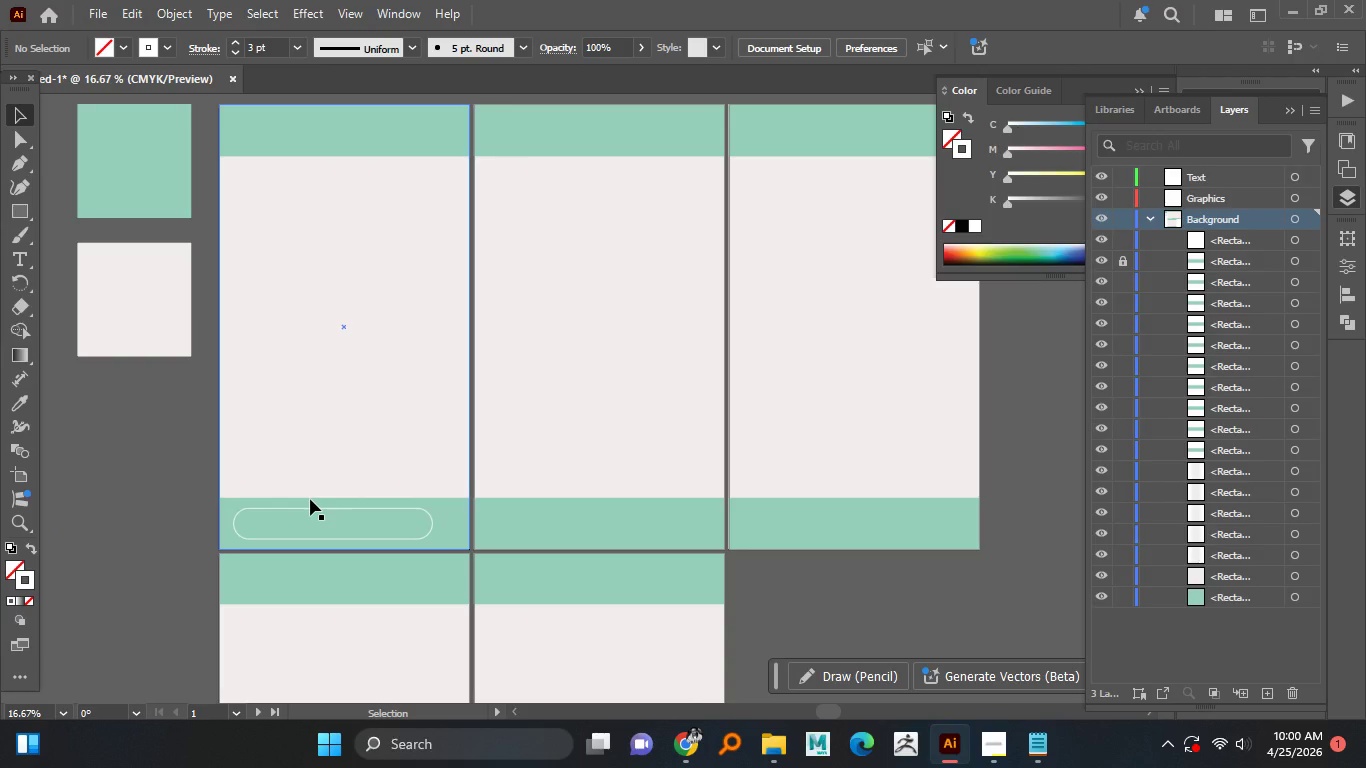 
left_click([162, 183])
 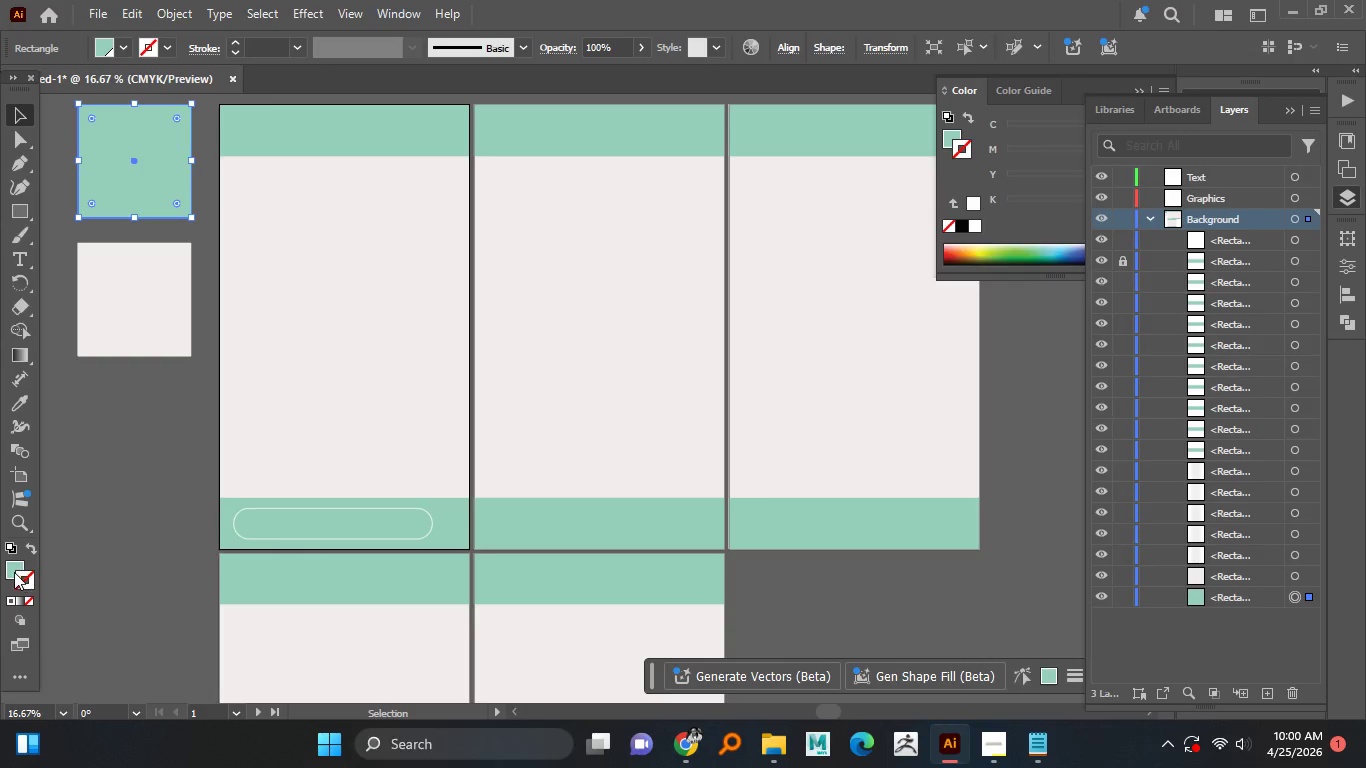 
double_click([13, 571])
 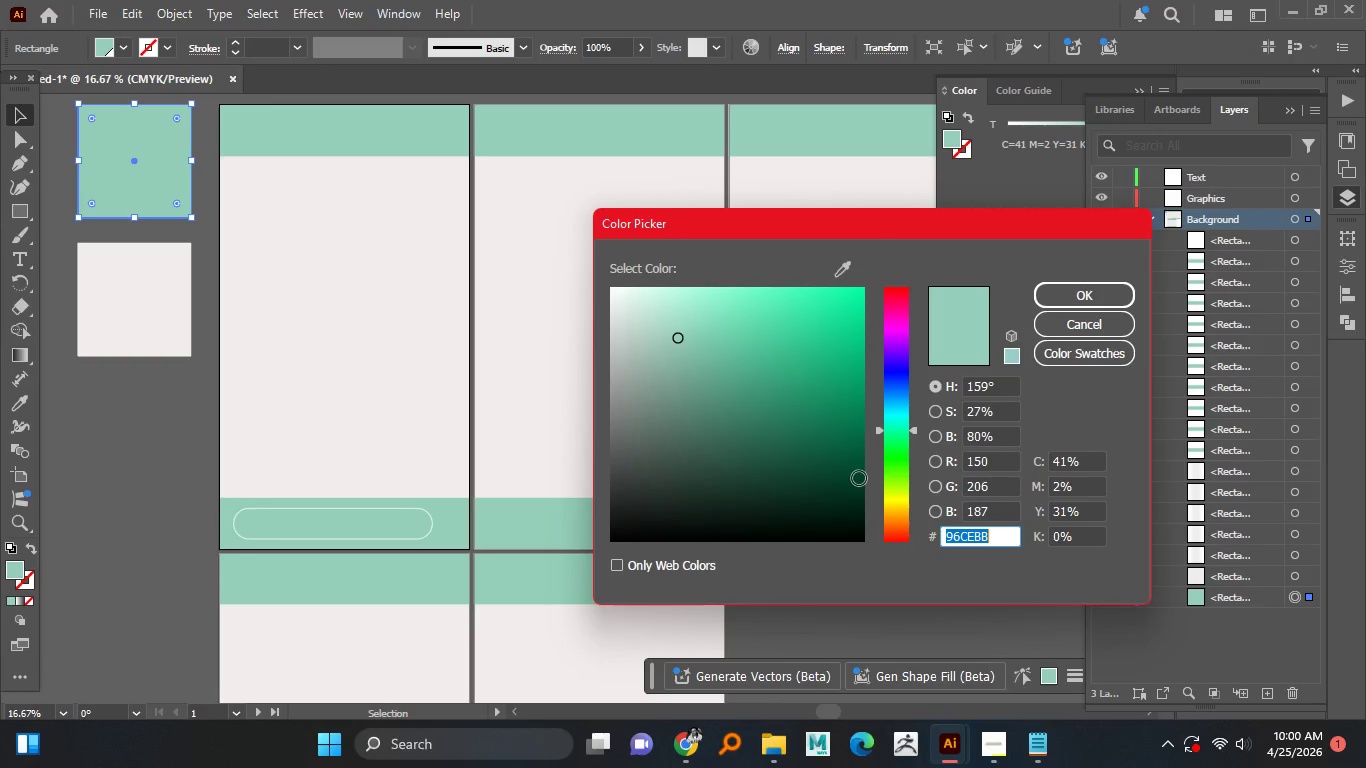 
left_click_drag(start_coordinate=[901, 441], to_coordinate=[911, 429])
 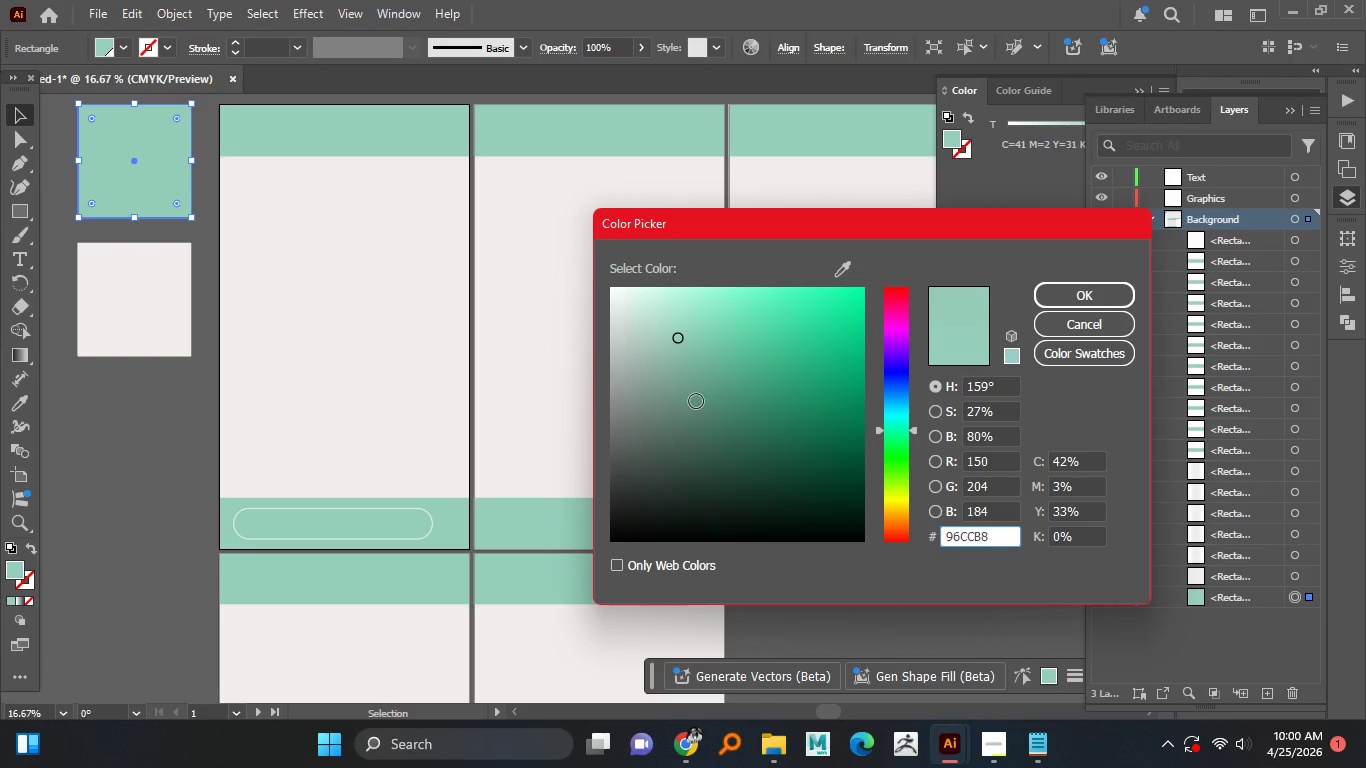 
left_click([696, 401])
 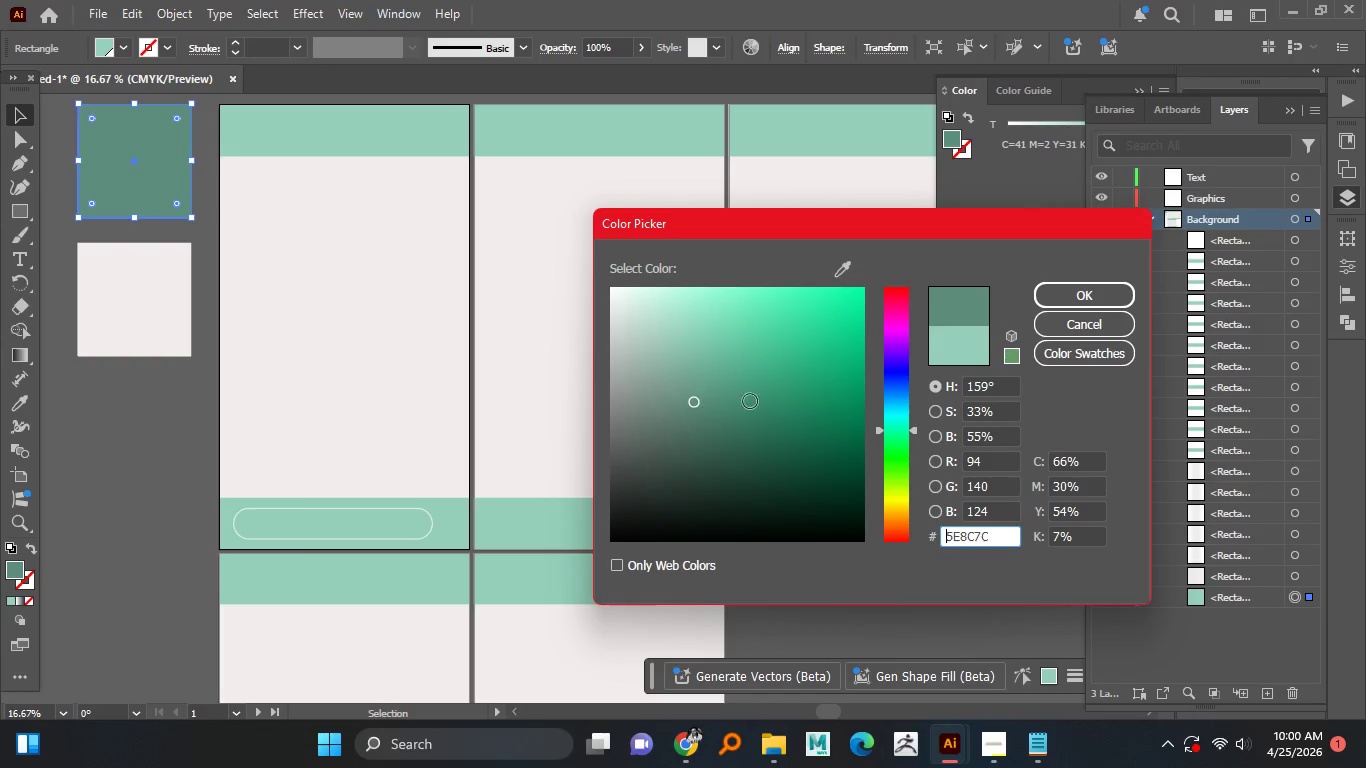 
left_click_drag(start_coordinate=[890, 428], to_coordinate=[899, 437])
 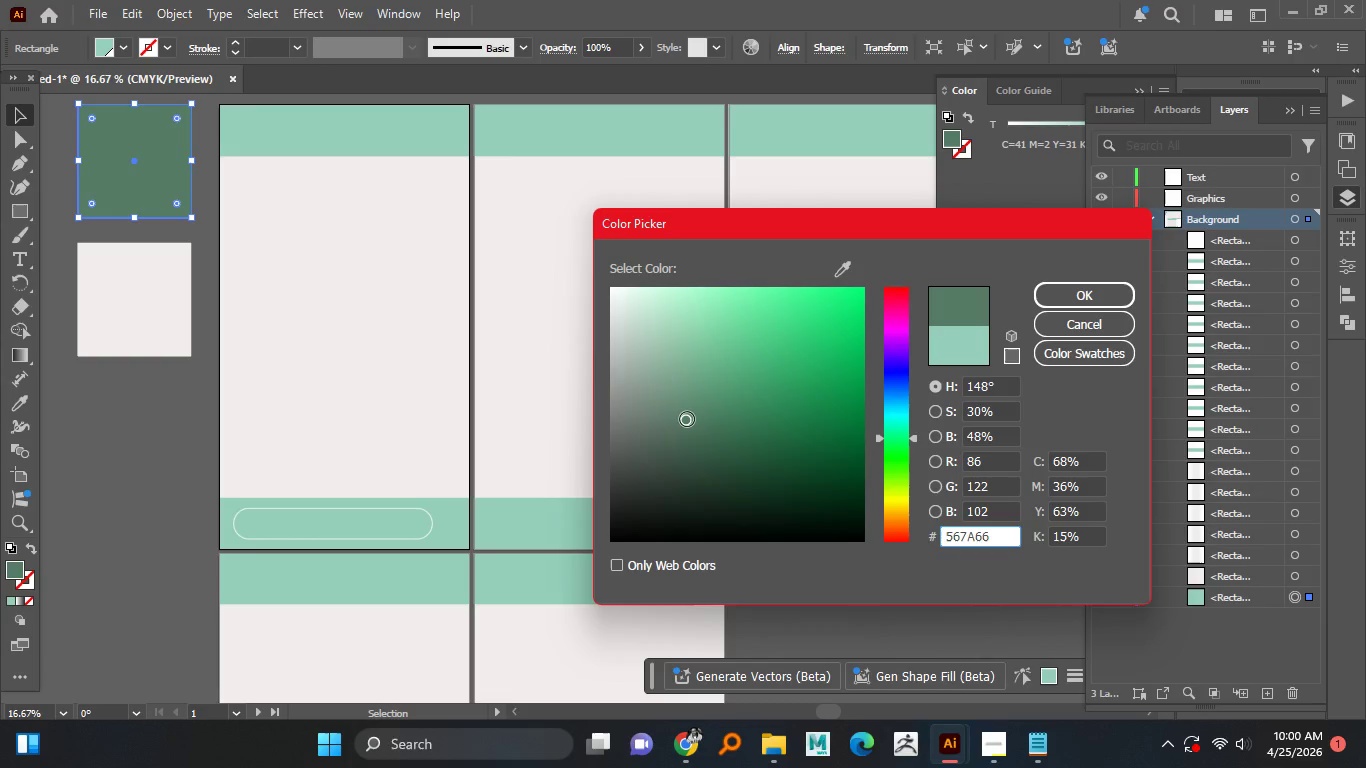 
wait(9.09)
 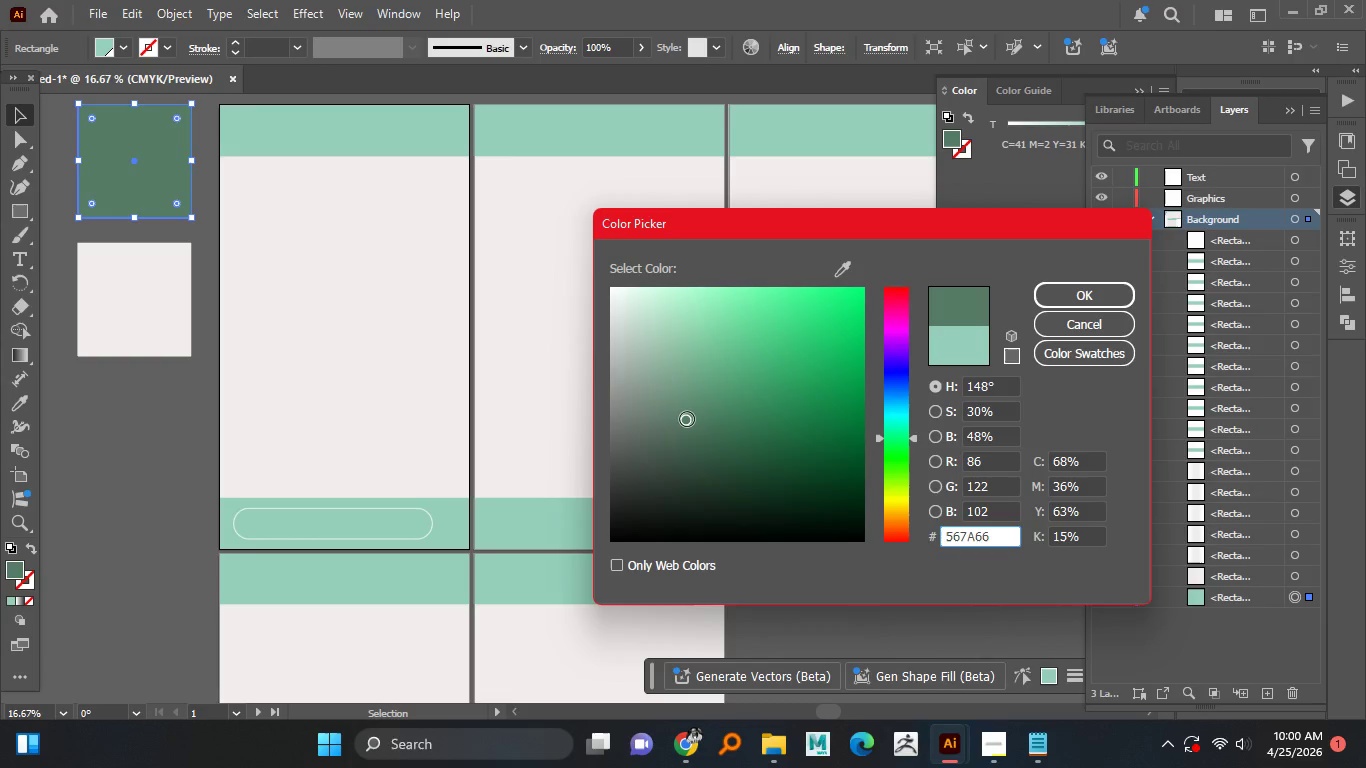 
left_click([1105, 297])
 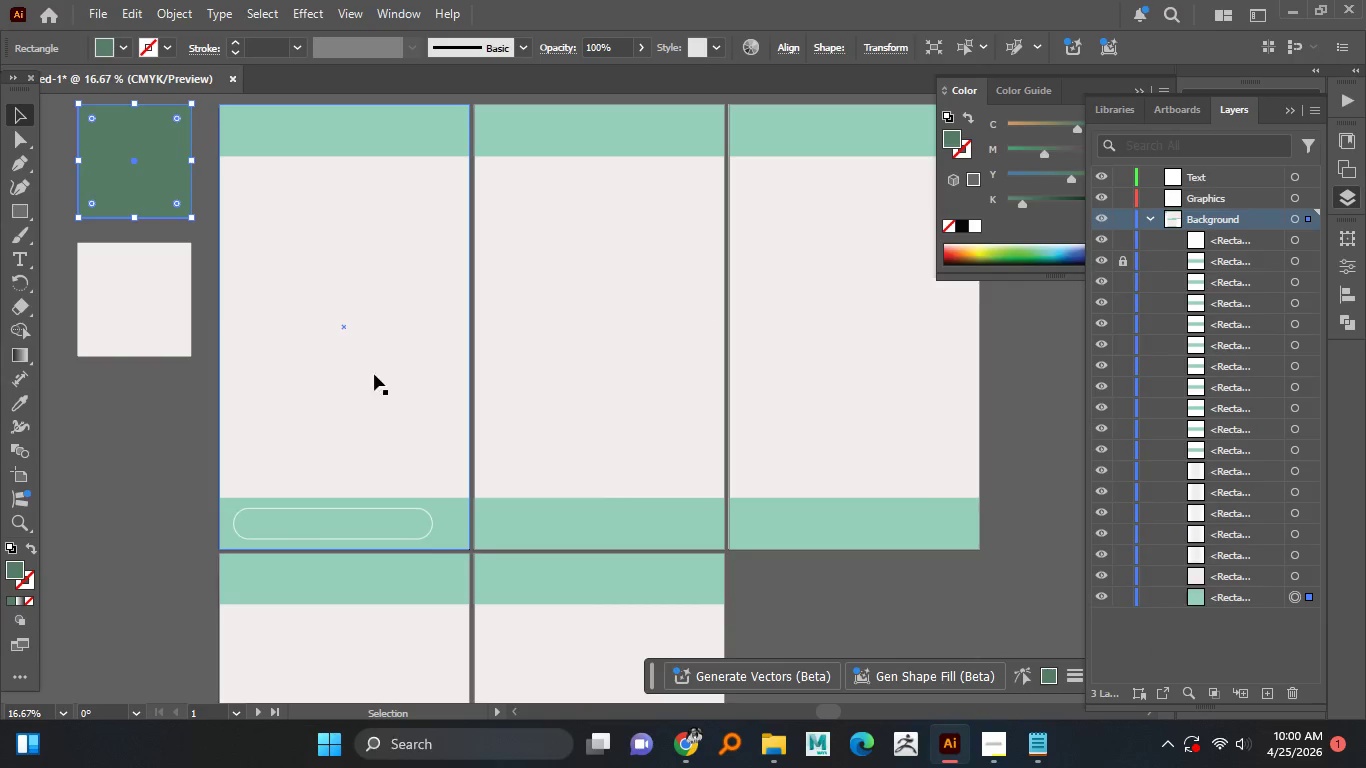 
hold_key(key=AltLeft, duration=0.86)
 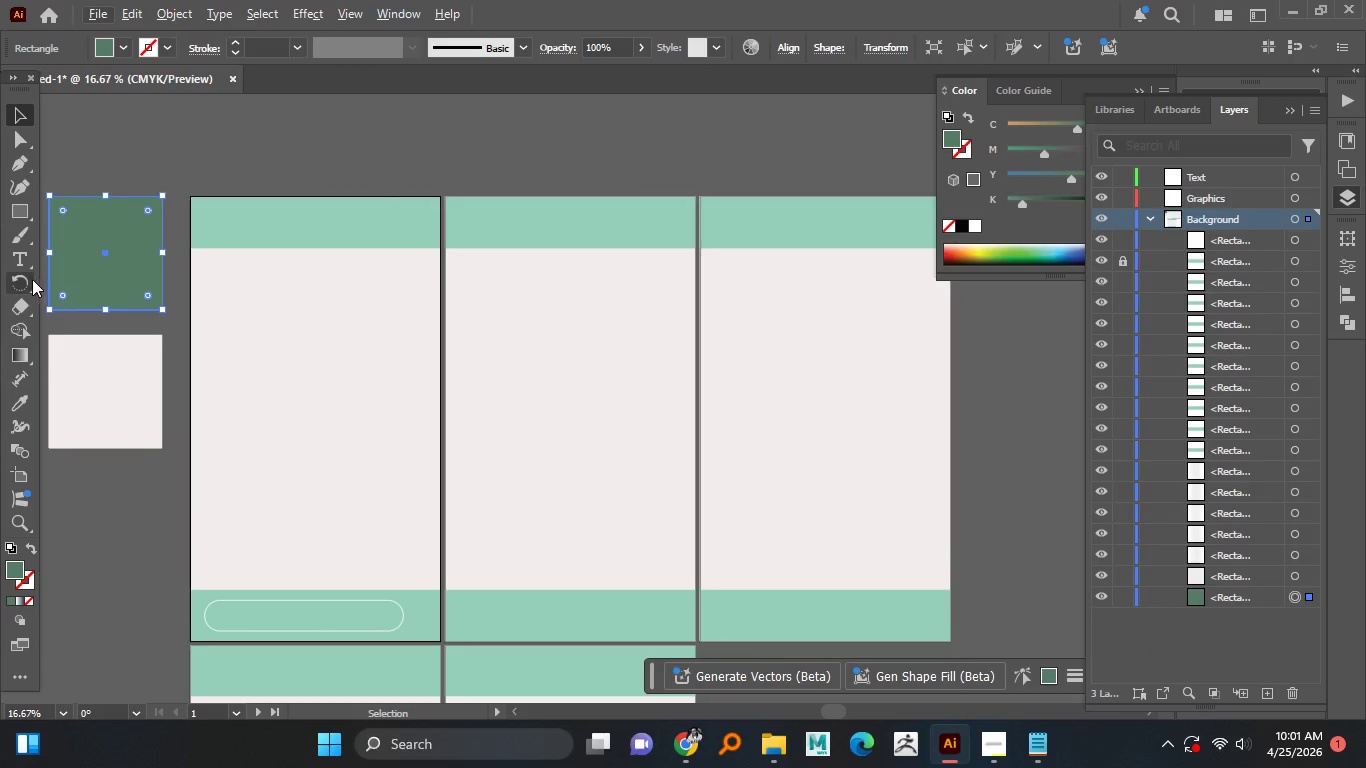 
hold_key(key=AltLeft, duration=4.99)
left_click([320, 204])
 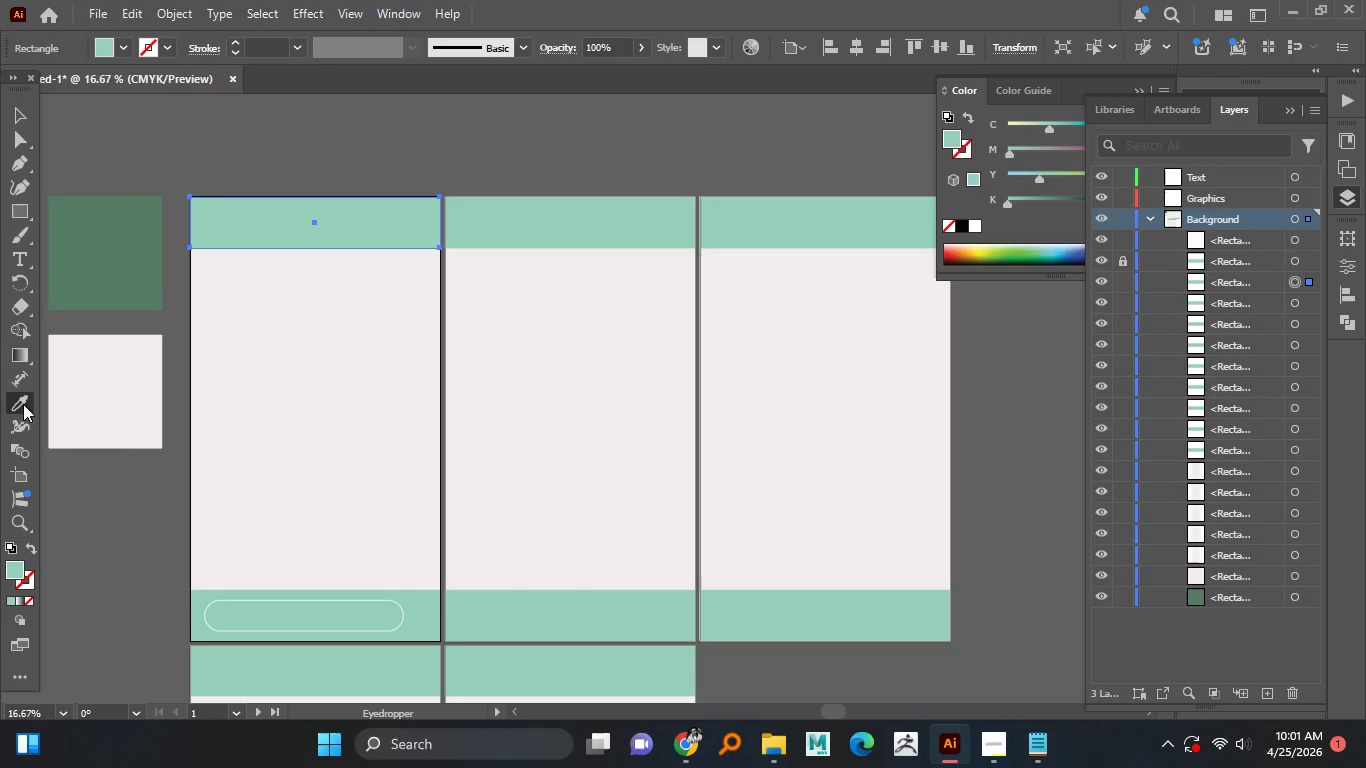 
double_click([127, 233])
 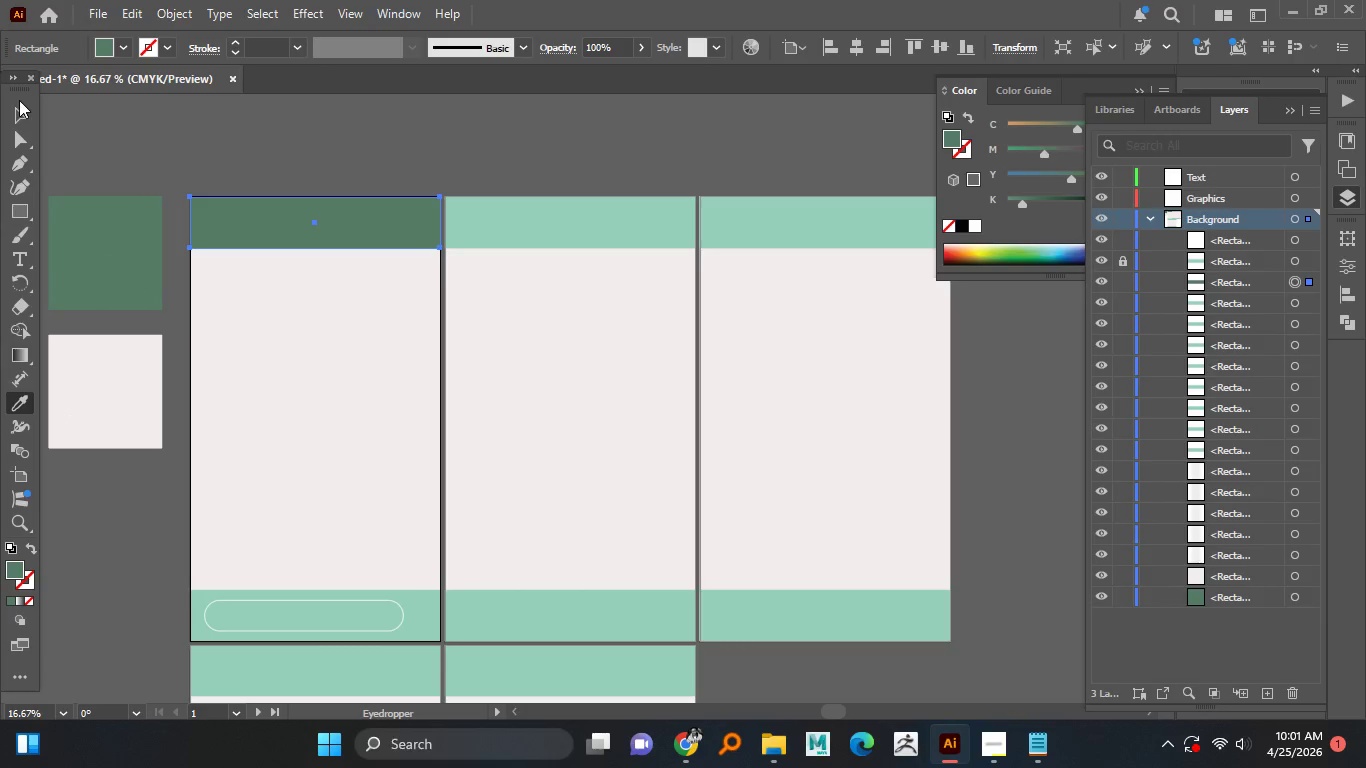 
left_click_drag(start_coordinate=[12, 110], to_coordinate=[19, 111])
 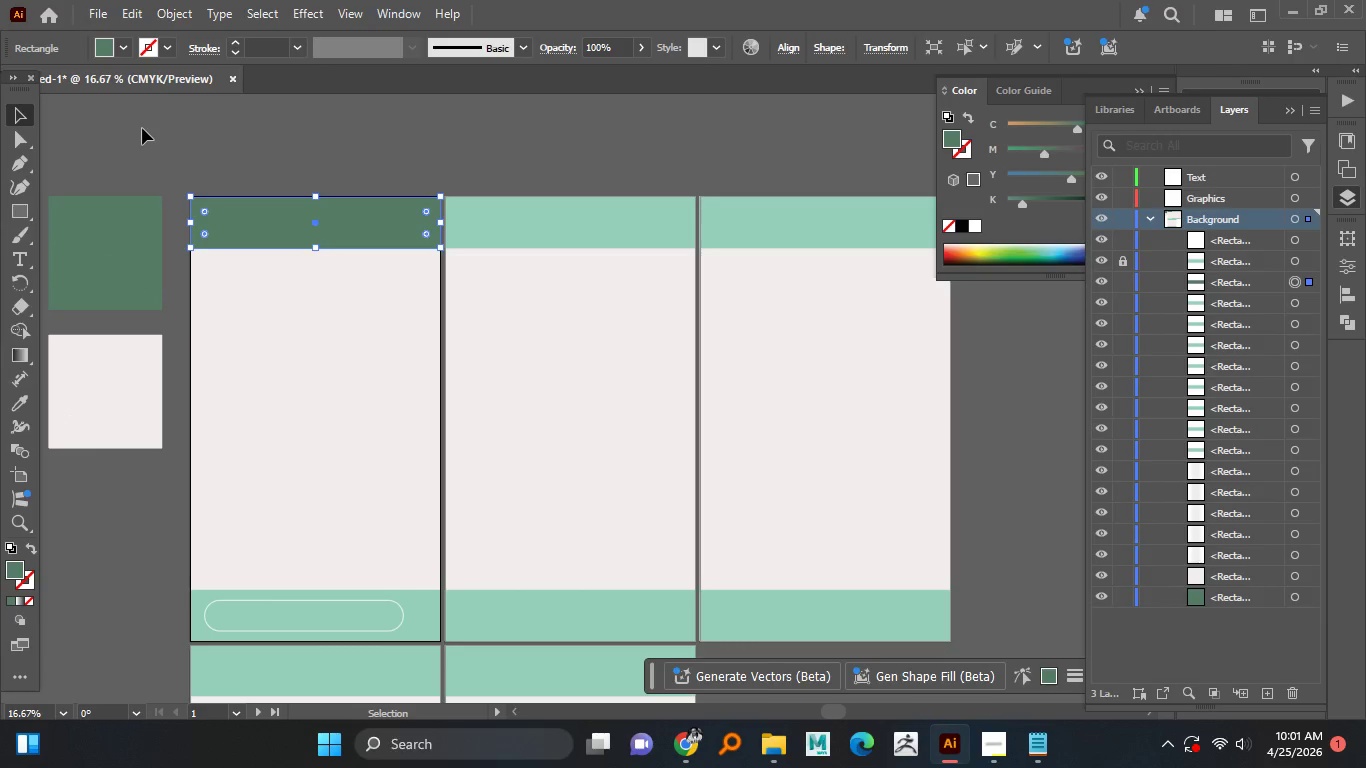 
double_click([142, 128])
 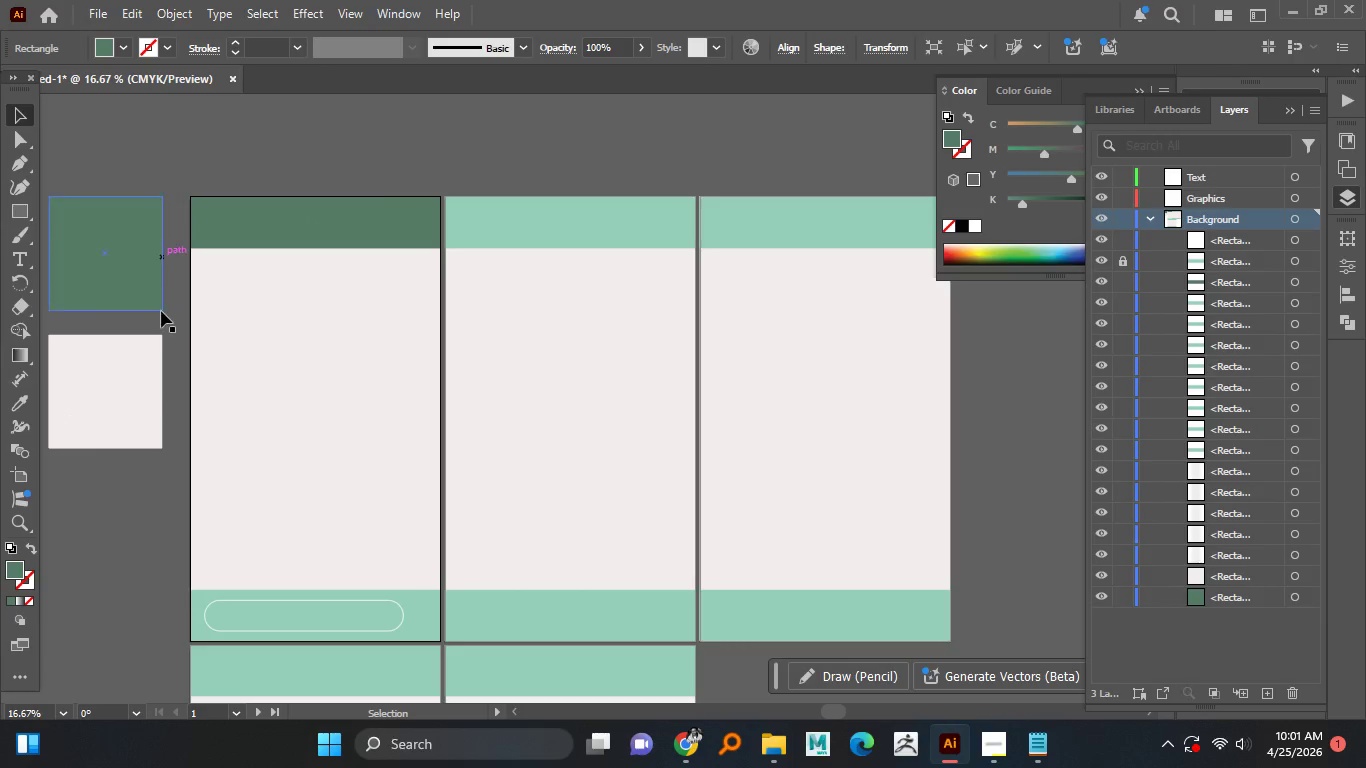 
hold_key(key=AltLeft, duration=0.94)
 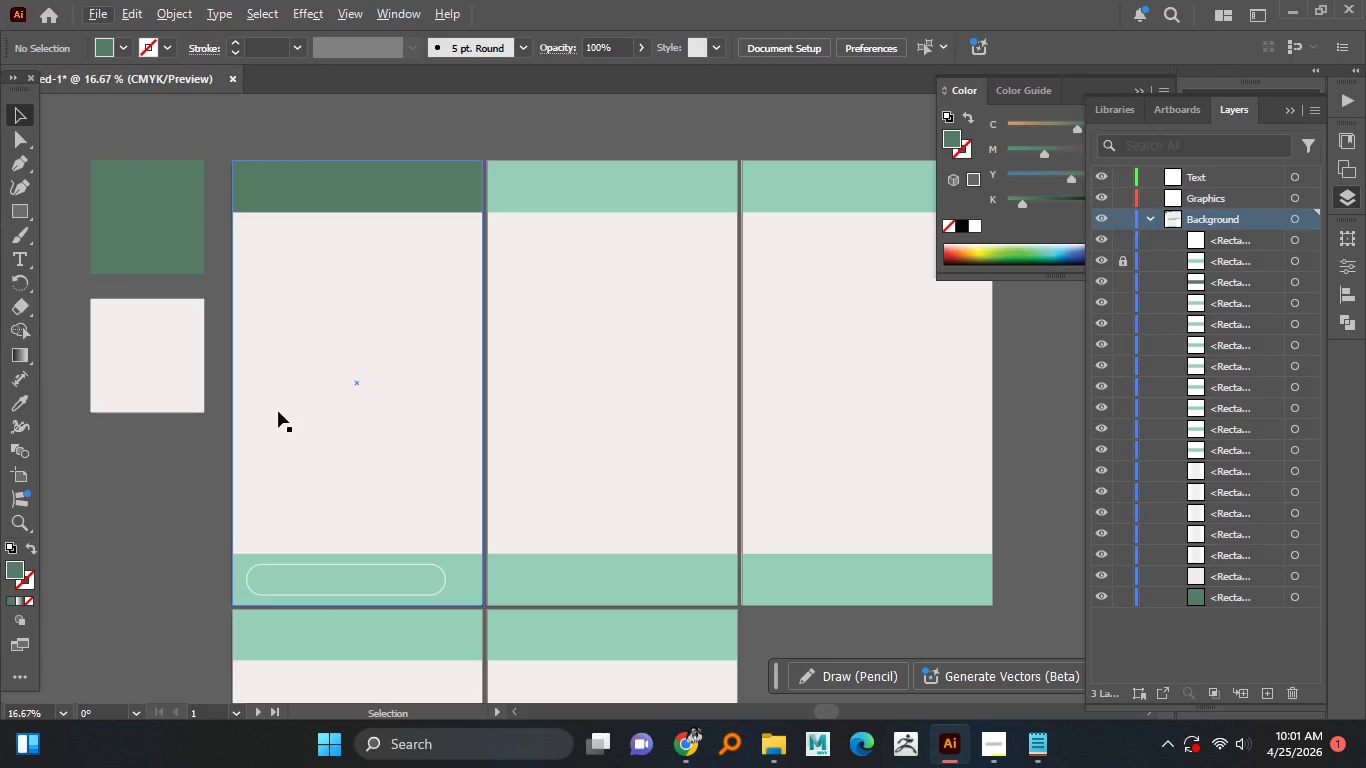 
left_click([195, 264])
 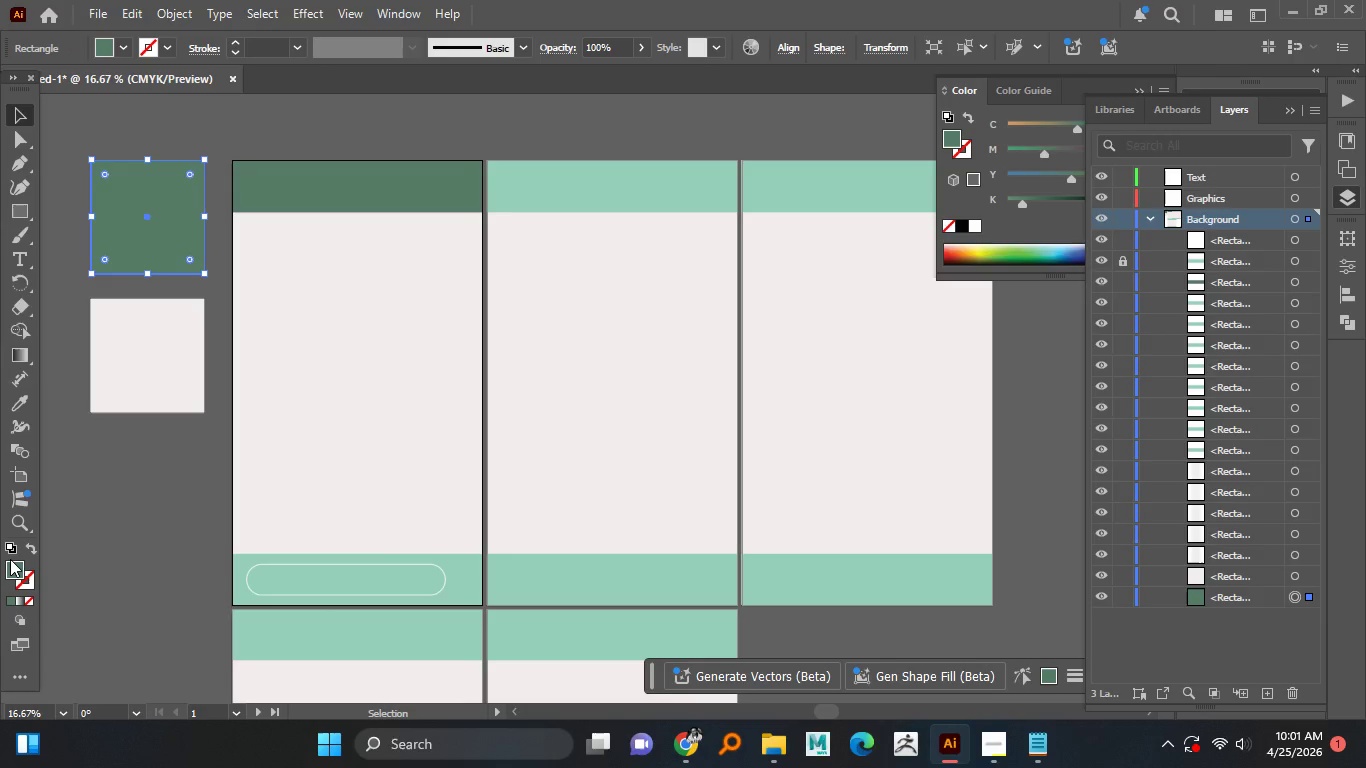 
double_click([10, 559])
 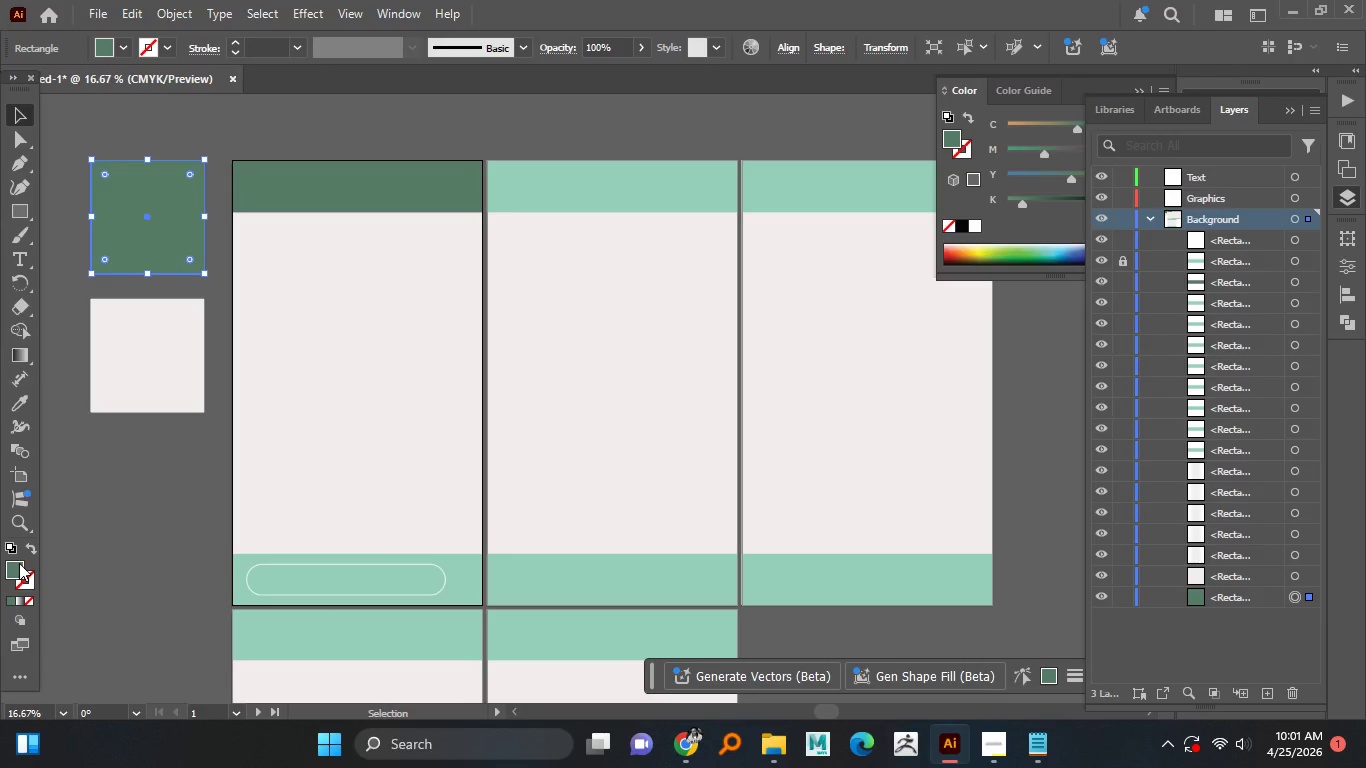 
double_click([16, 566])
 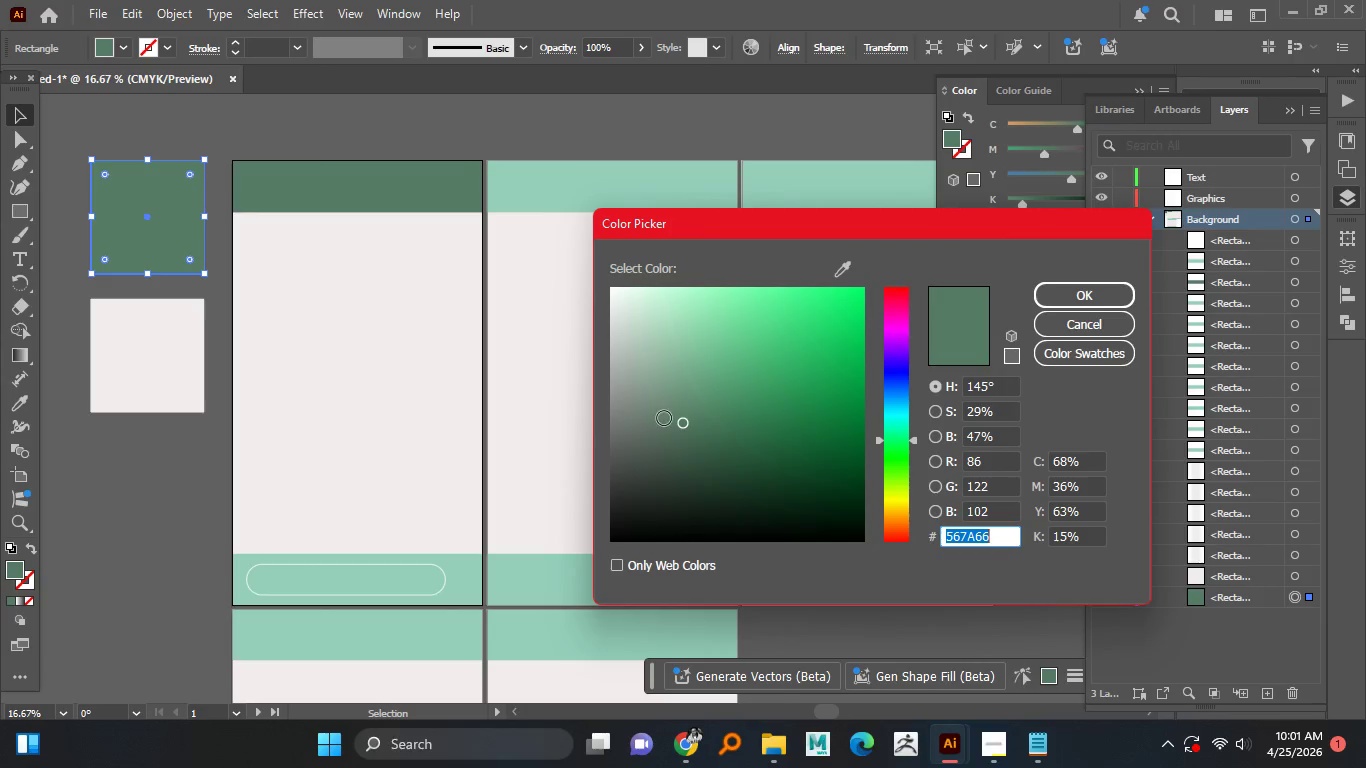 
left_click_drag(start_coordinate=[665, 412], to_coordinate=[662, 398])
 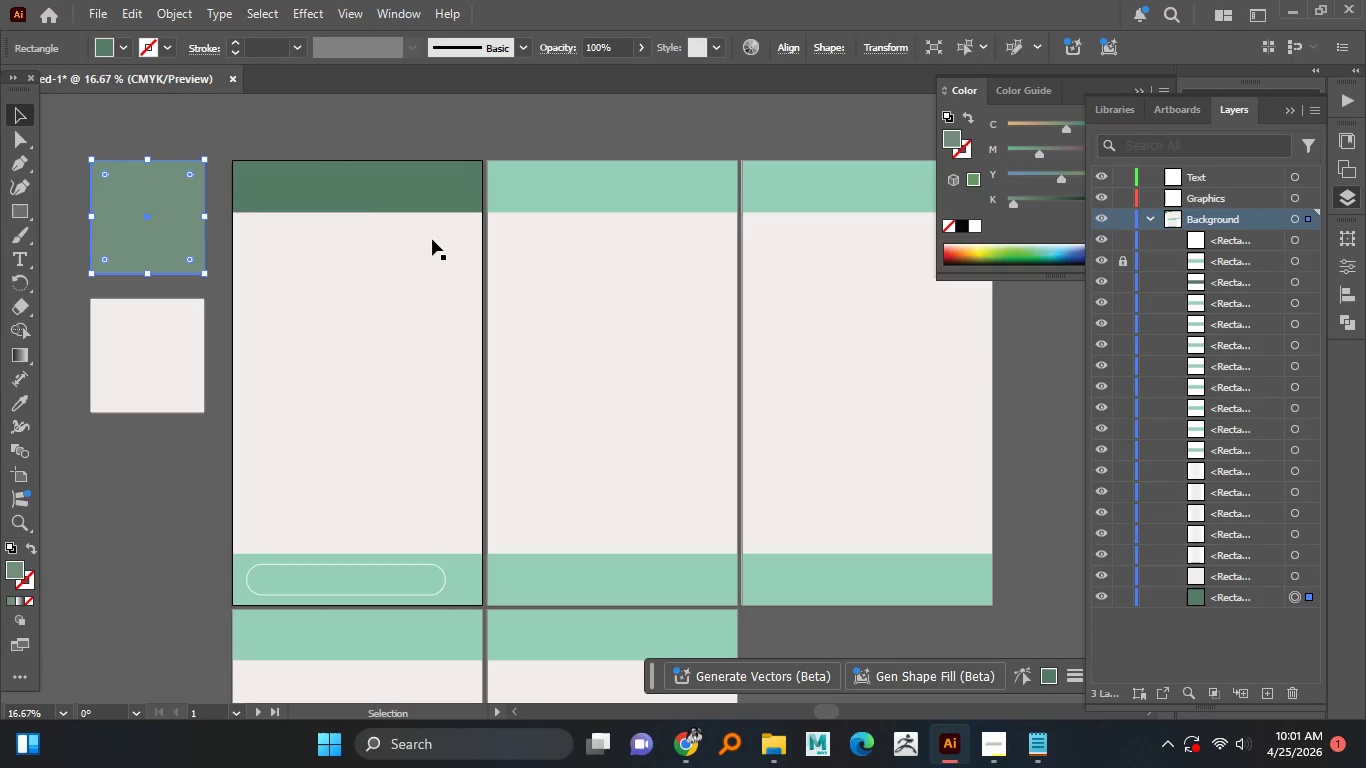 
left_click([346, 206])
 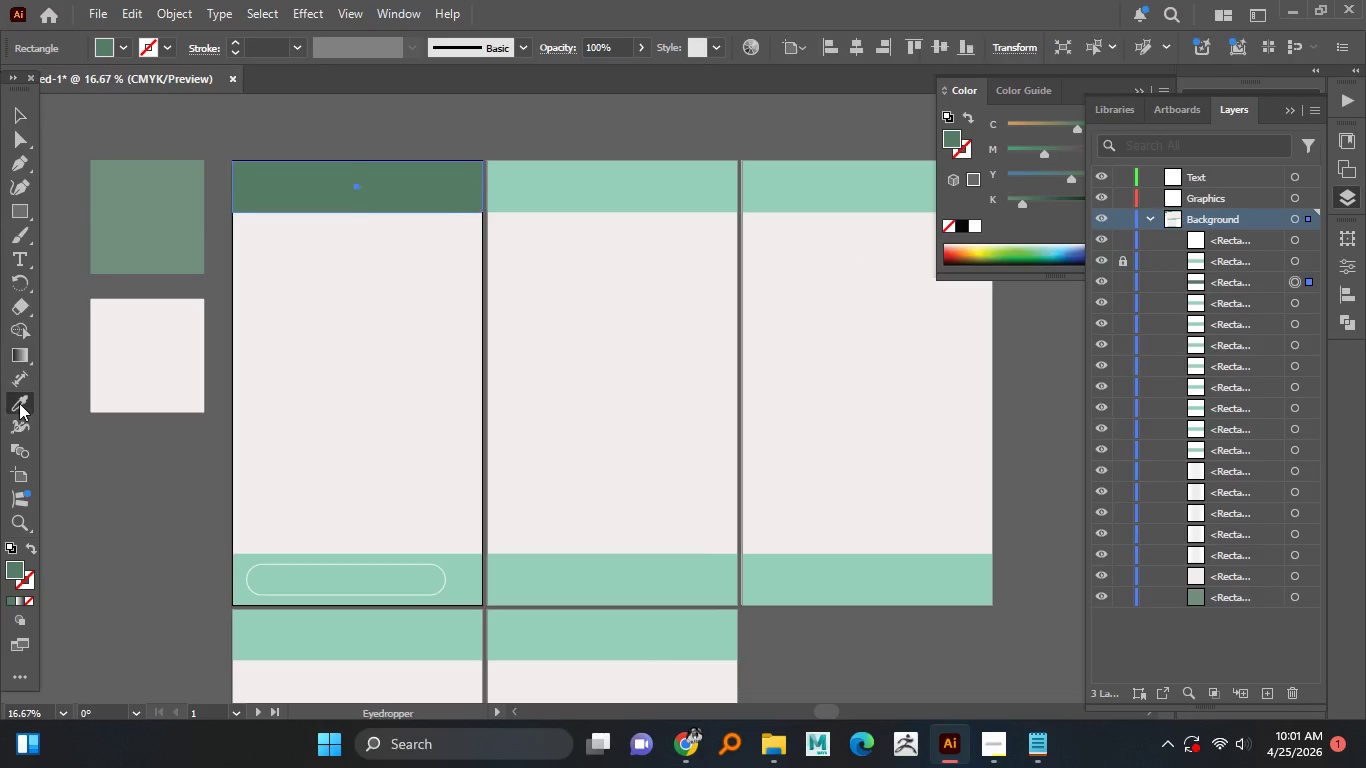 
double_click([149, 233])
 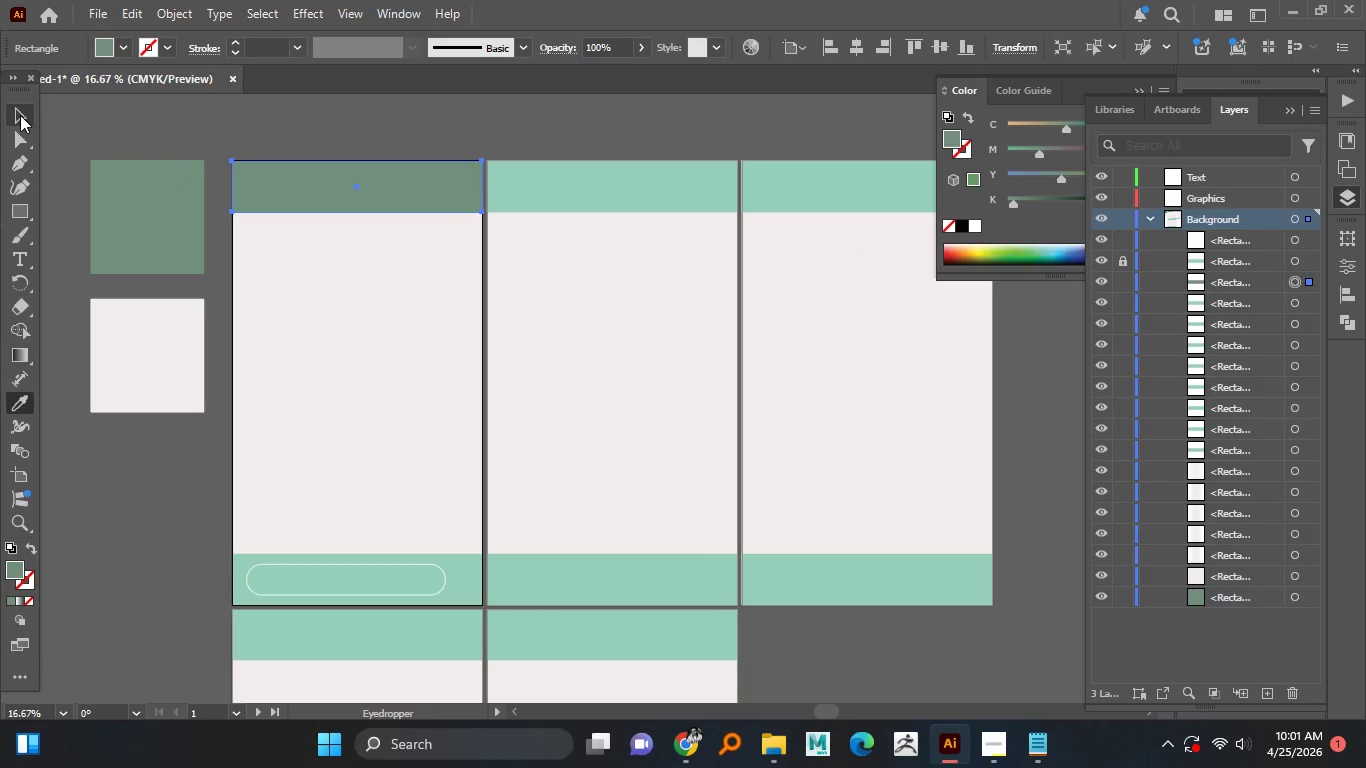 
left_click_drag(start_coordinate=[20, 115], to_coordinate=[26, 115])
 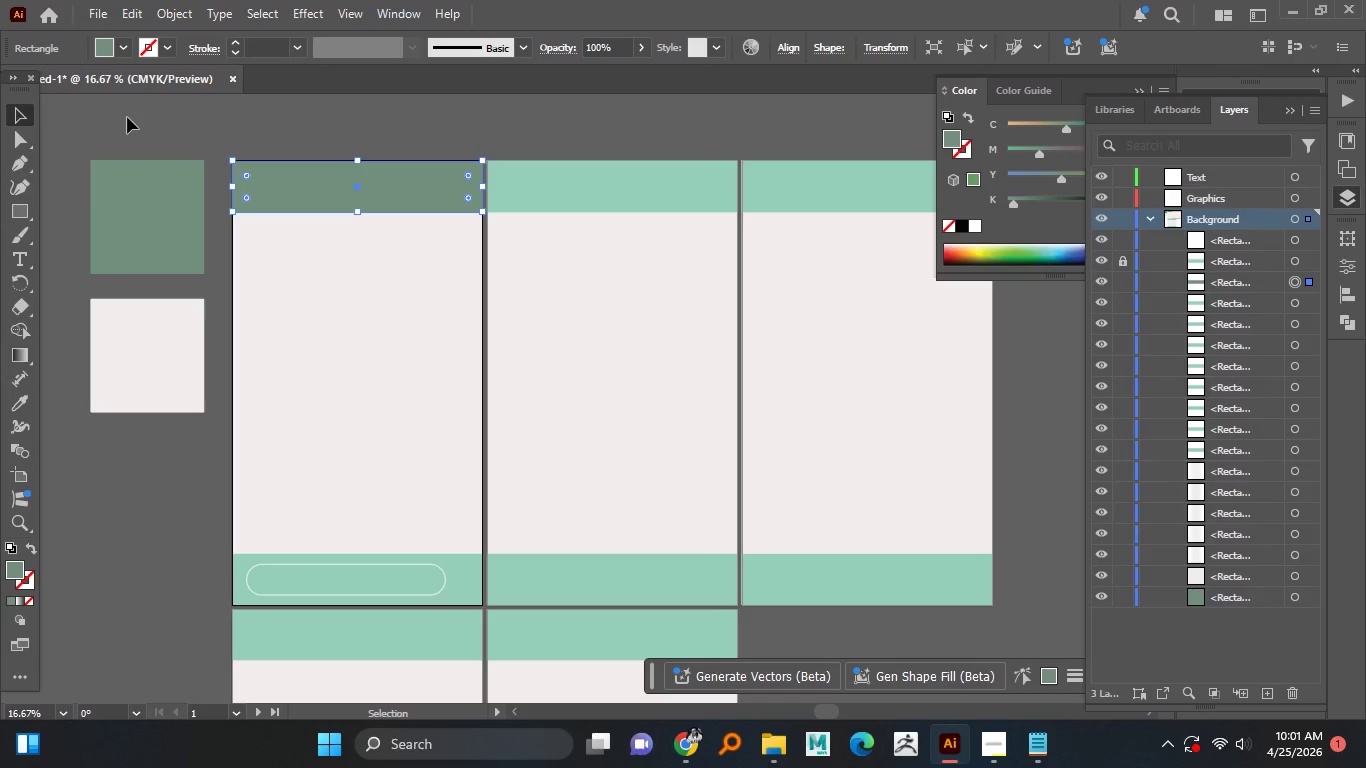 
double_click([127, 117])
 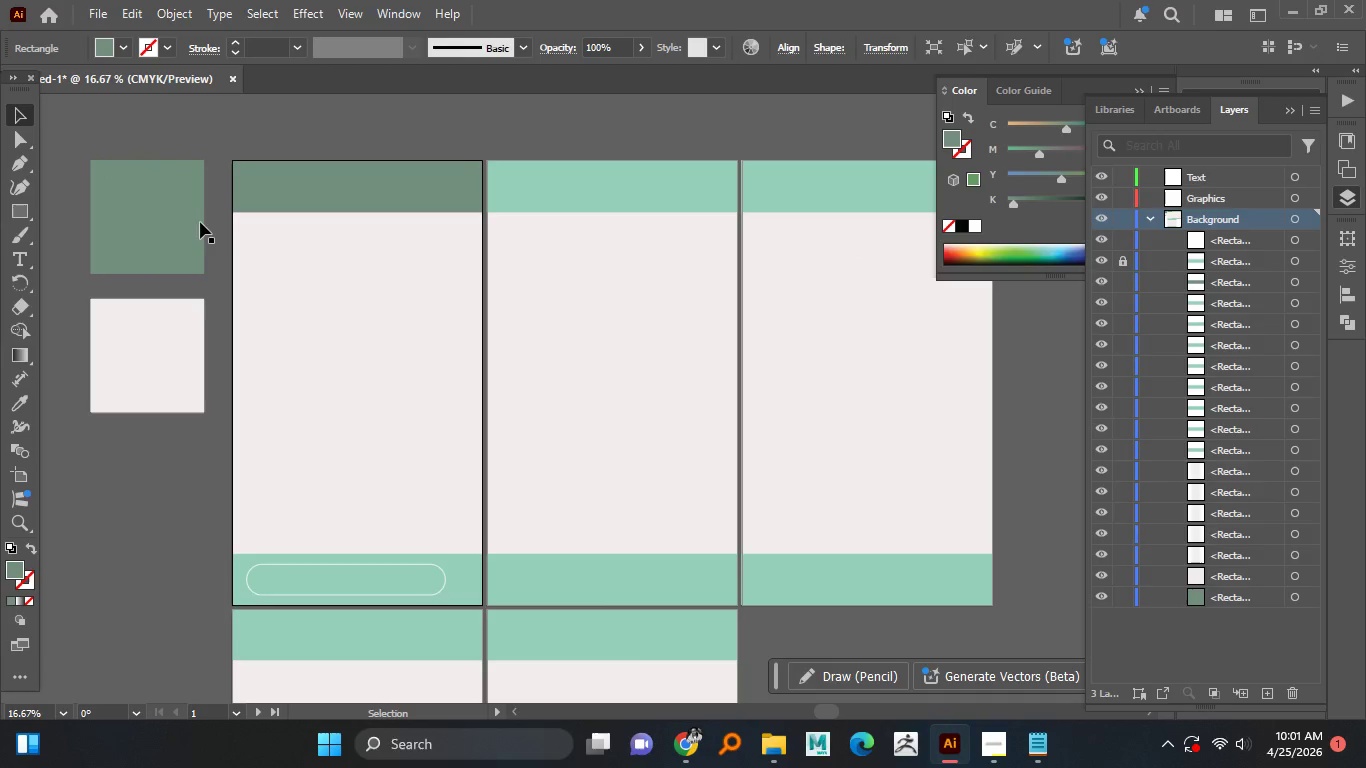 
hold_key(key=AltLeft, duration=1.52)
scroll: coordinate [260, 379], scroll_direction: down, amount: 2.0
 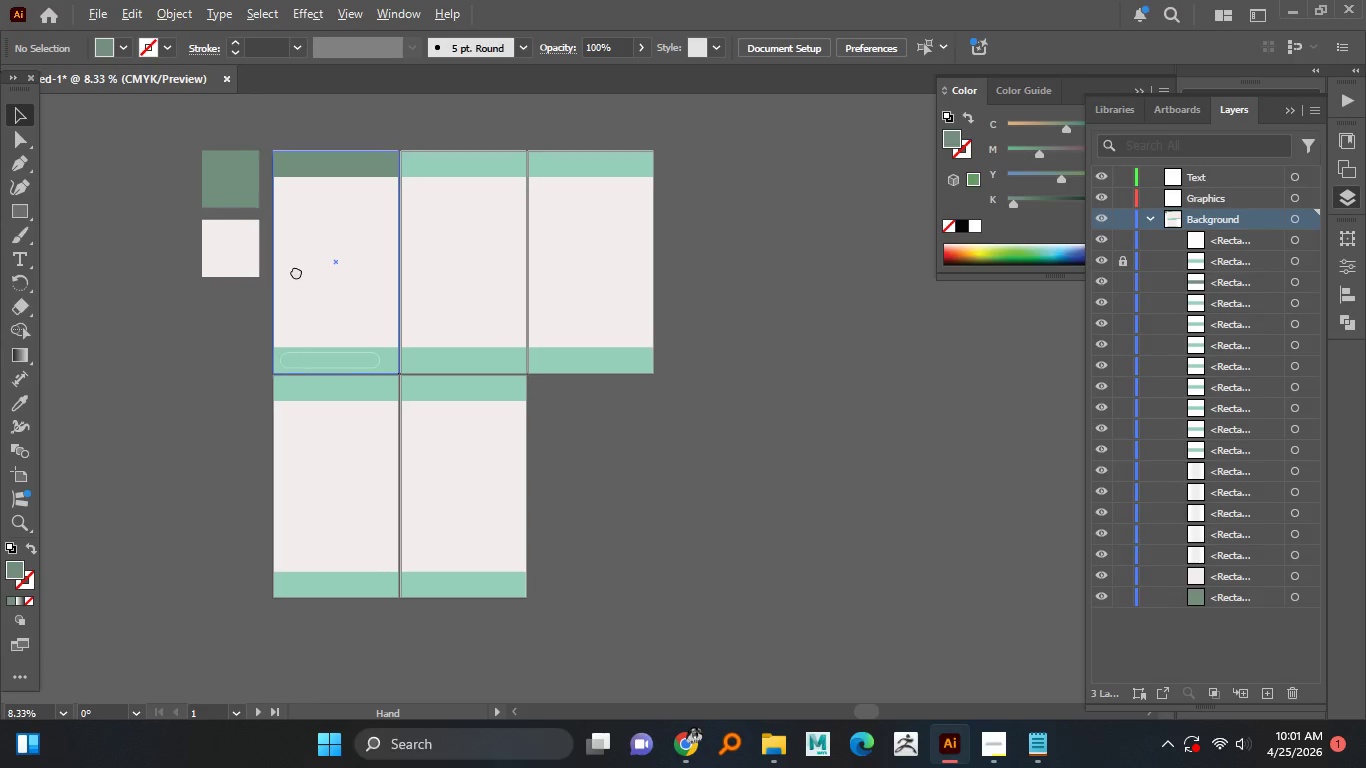 
hold_key(key=AltLeft, duration=1.5)
 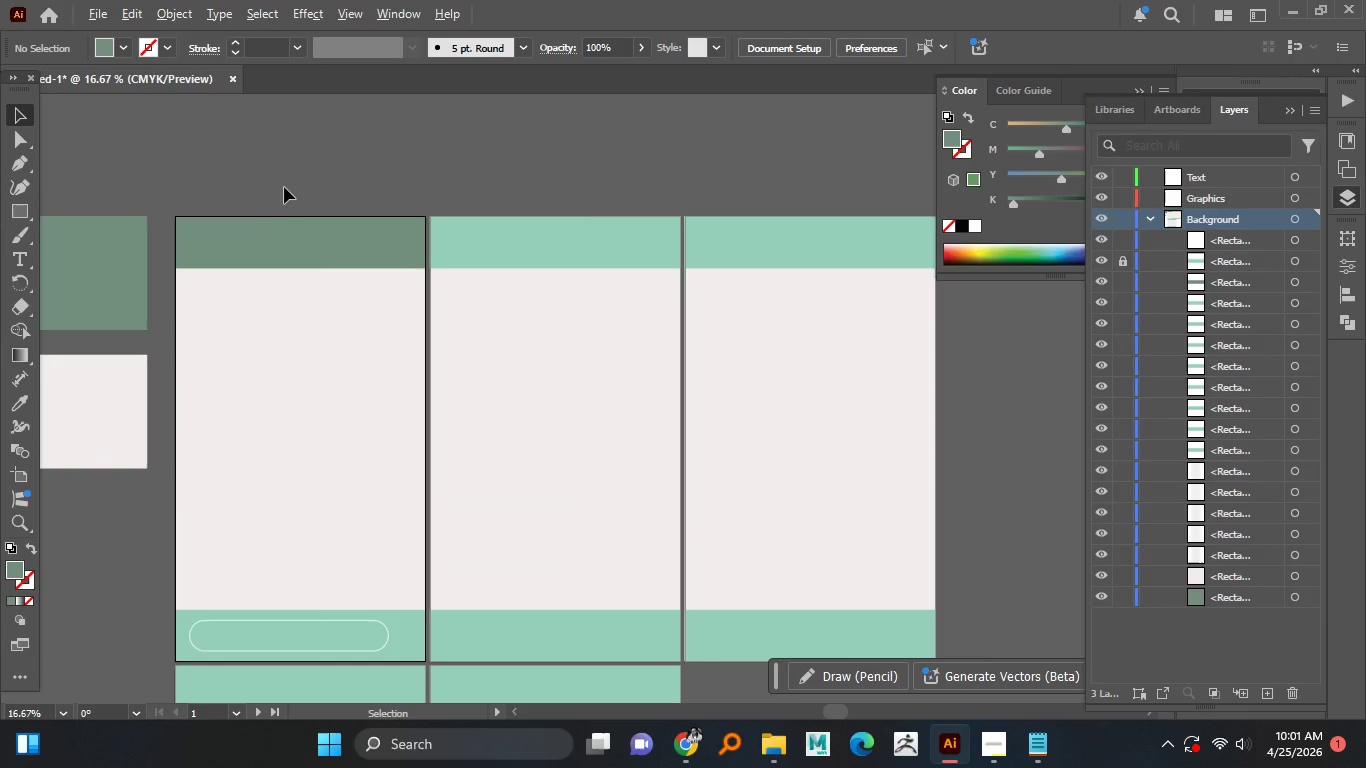 
hold_key(key=AltLeft, duration=1.22)
scroll: coordinate [286, 179], scroll_direction: up, amount: 2.0
 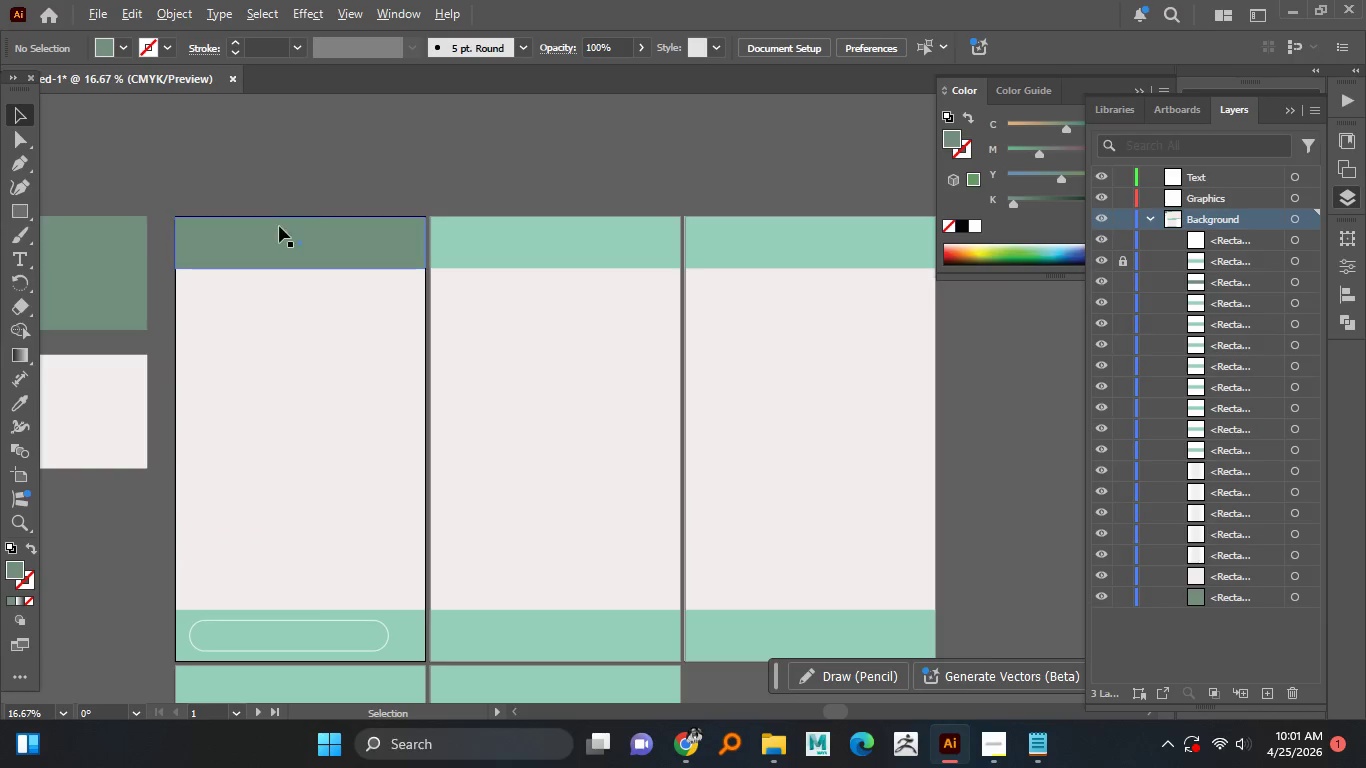 
hold_key(key=AltLeft, duration=25.0)
left_click([77, 282])
 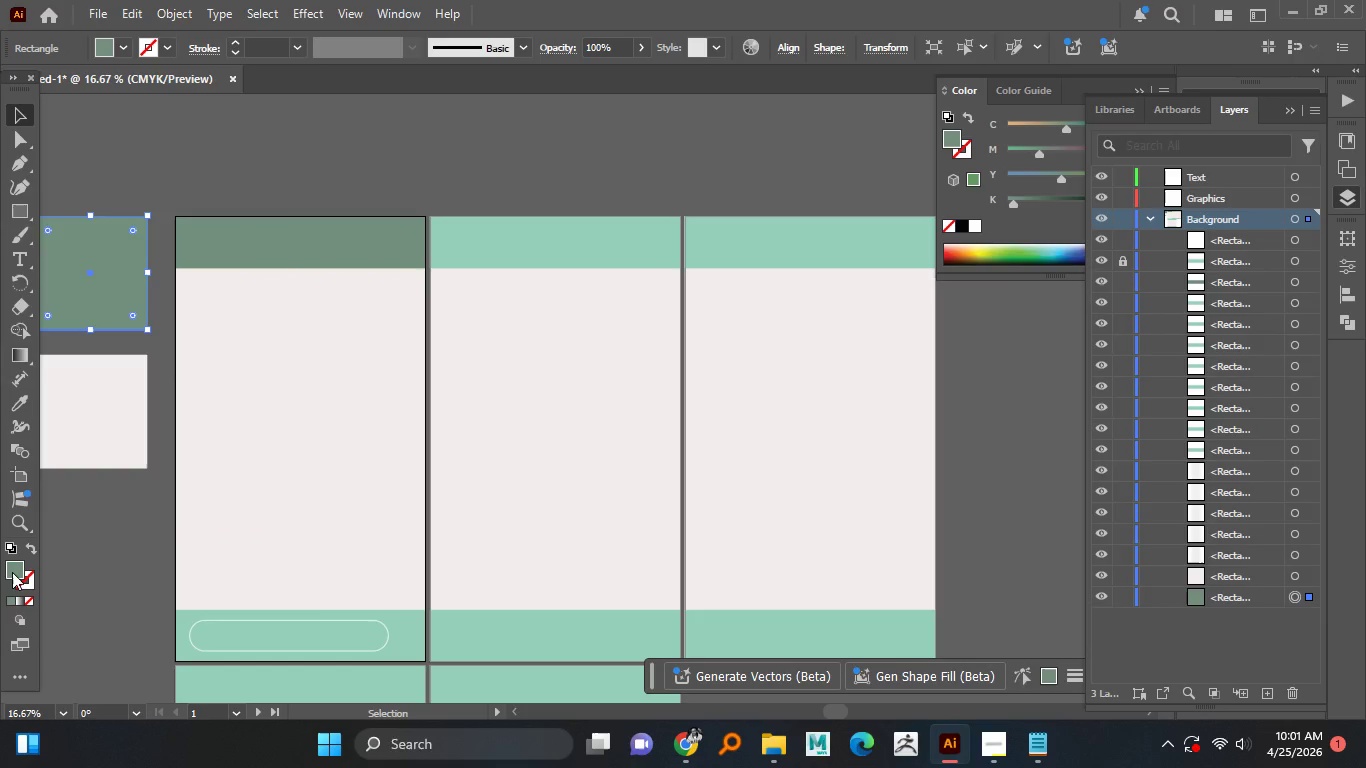 
double_click([12, 572])
 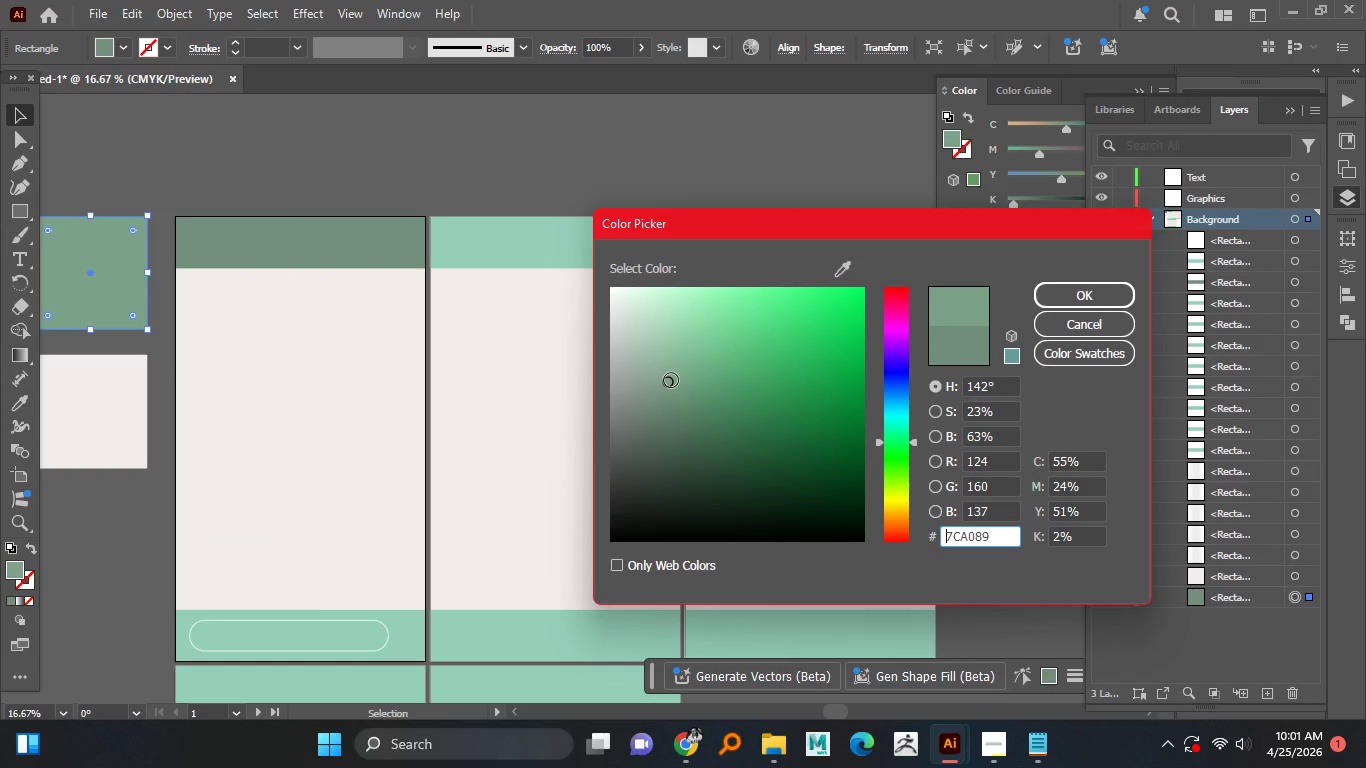 
left_click_drag(start_coordinate=[905, 441], to_coordinate=[907, 478])
 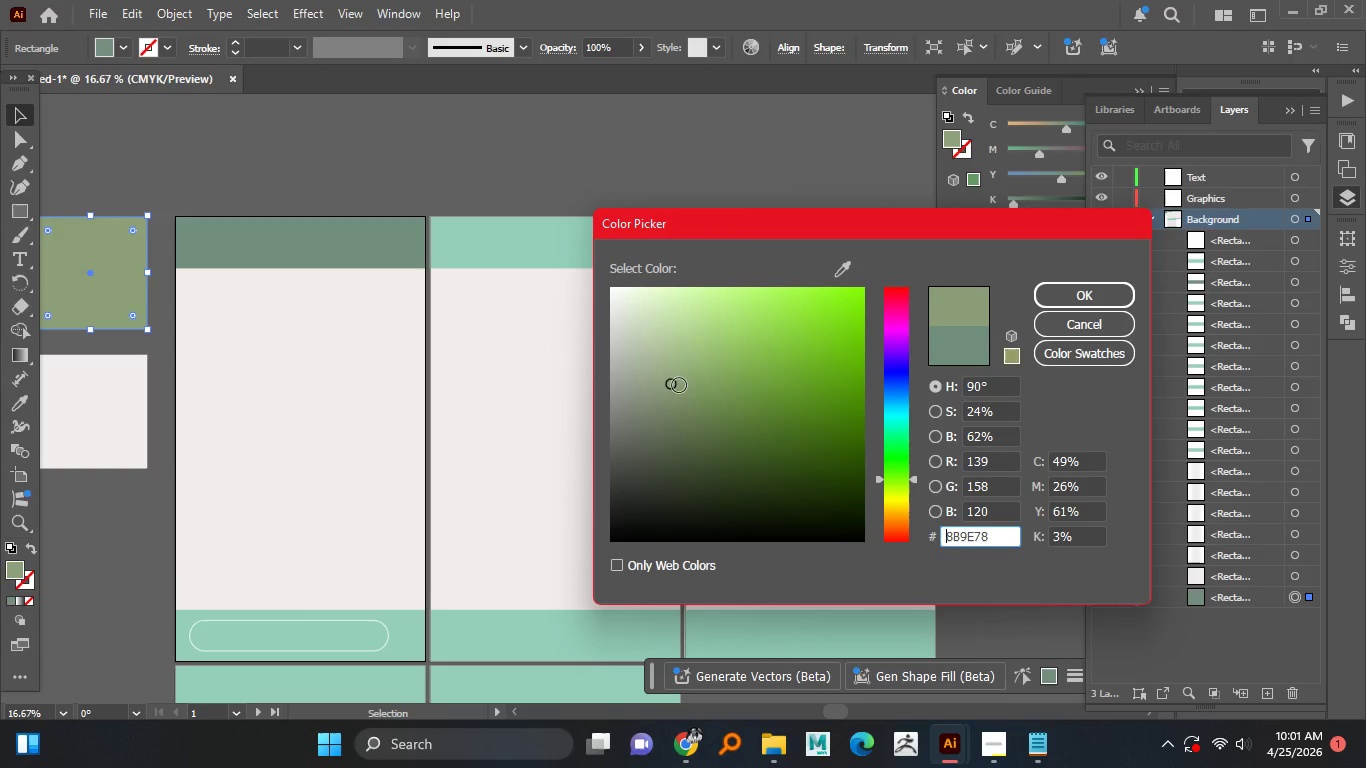 
left_click_drag(start_coordinate=[681, 383], to_coordinate=[673, 393])
 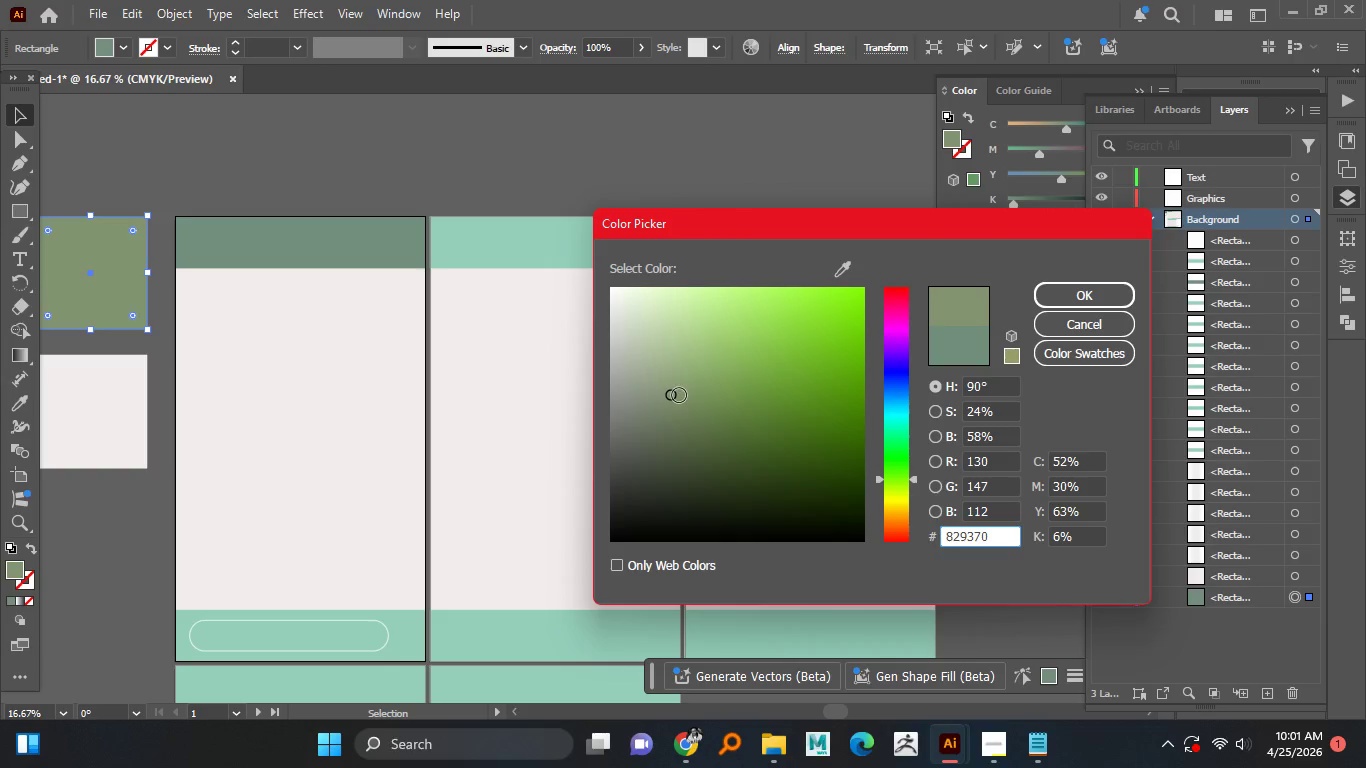 
left_click([1068, 325])
 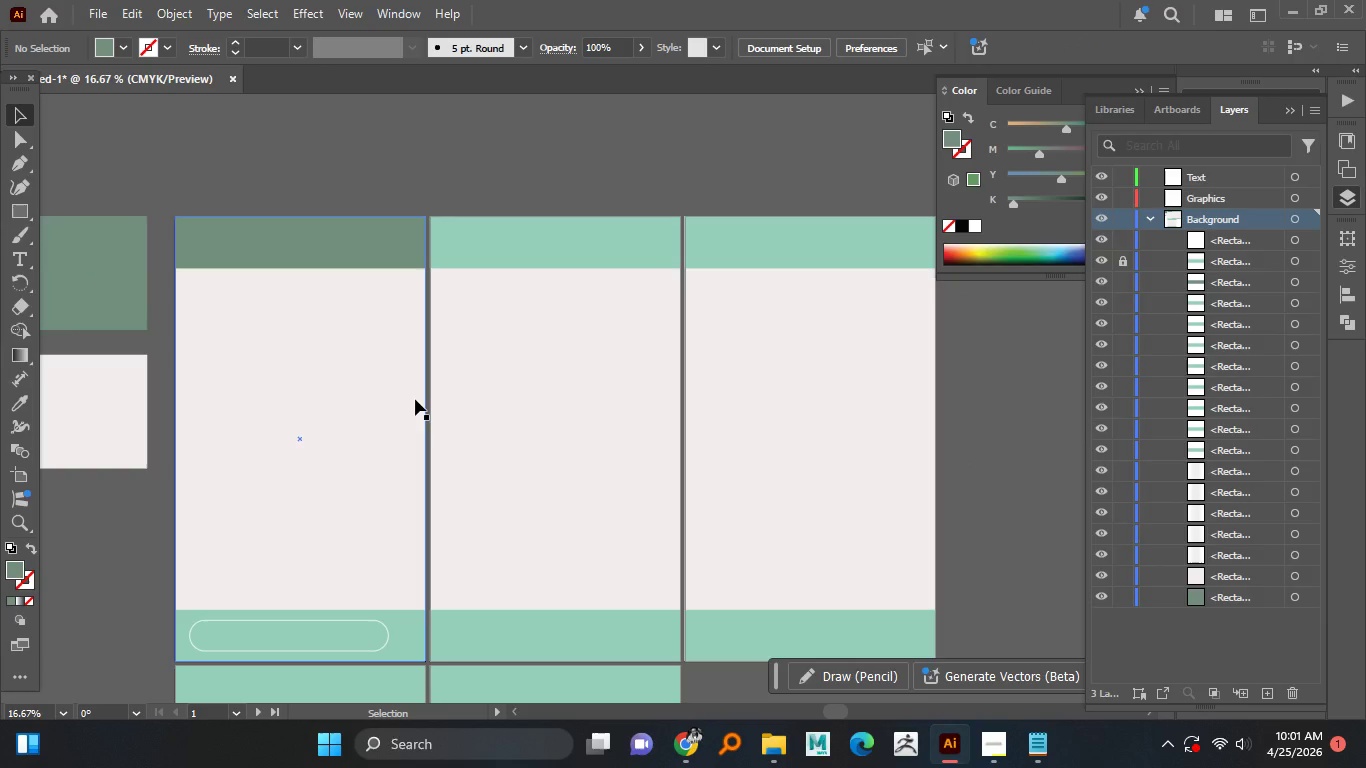 
hold_key(key=AltLeft, duration=0.83)
scroll: coordinate [410, 362], scroll_direction: down, amount: 1.0
 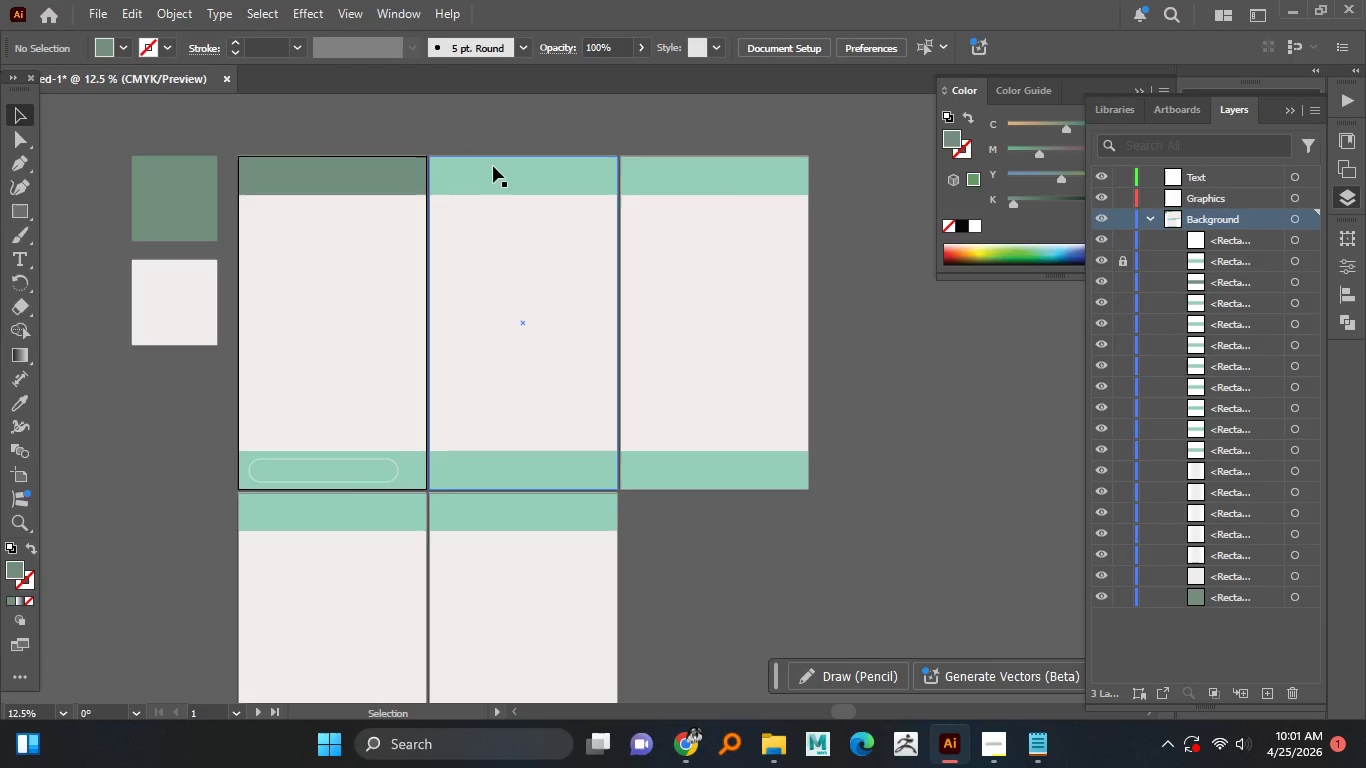 
left_click([496, 162])
 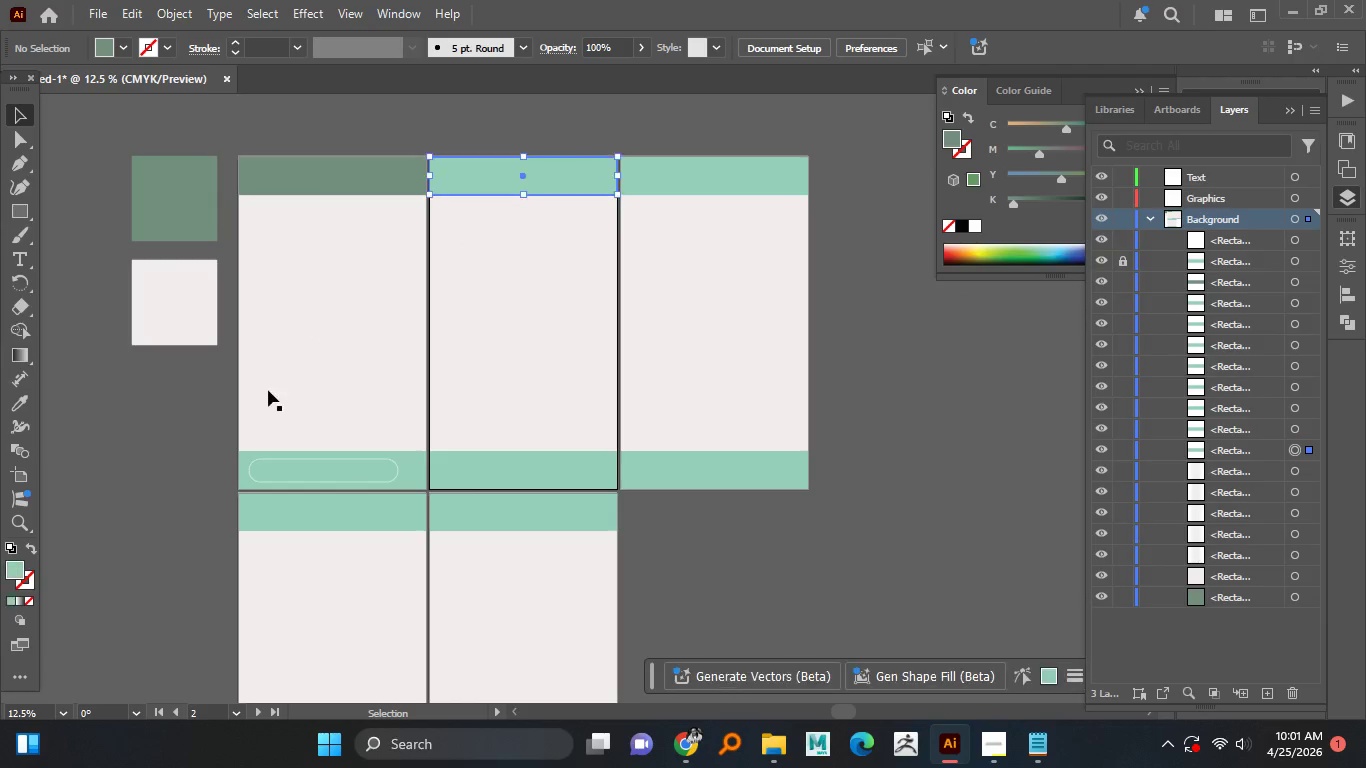 
hold_key(key=ShiftLeft, duration=1.52)
left_click([286, 457])
 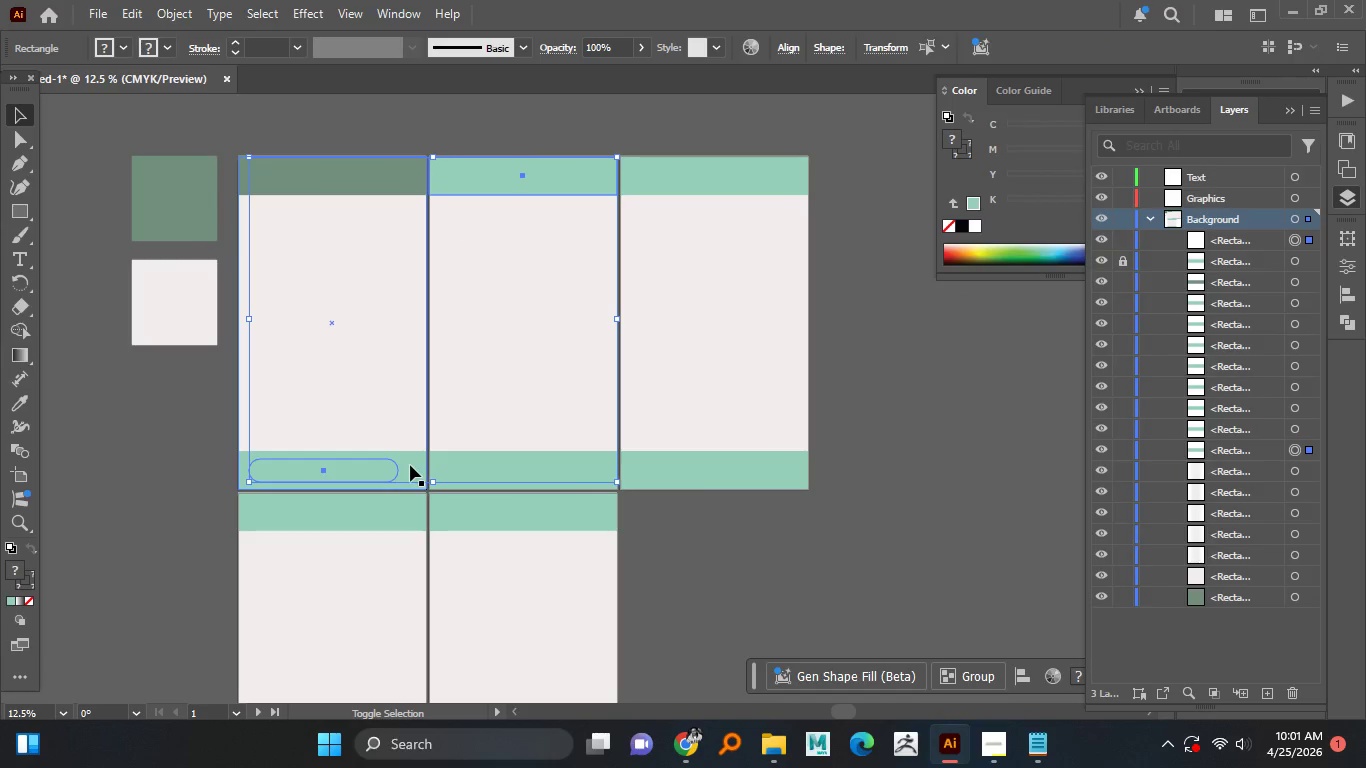 
hold_key(key=ShiftLeft, duration=1.5)
double_click([350, 478])
 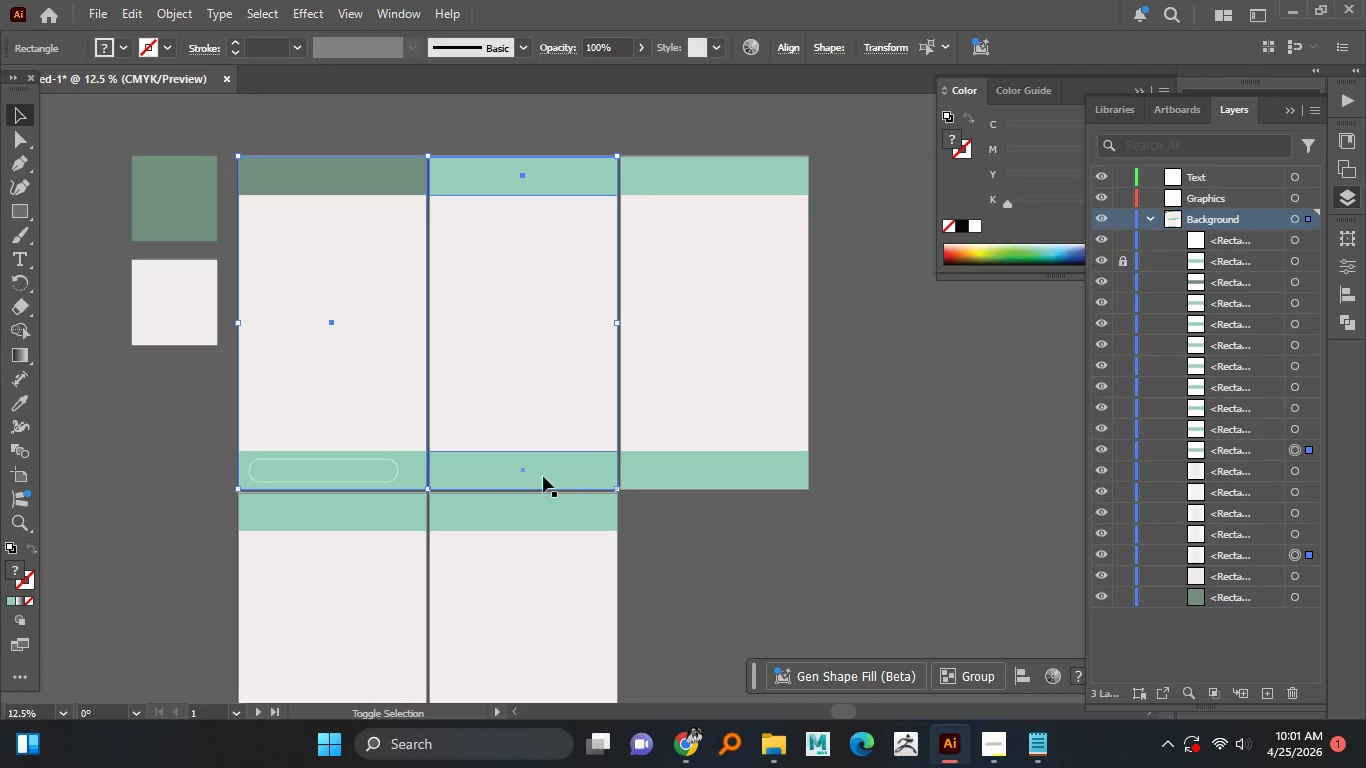 
hold_key(key=ShiftLeft, duration=1.5)
left_click([409, 465])
 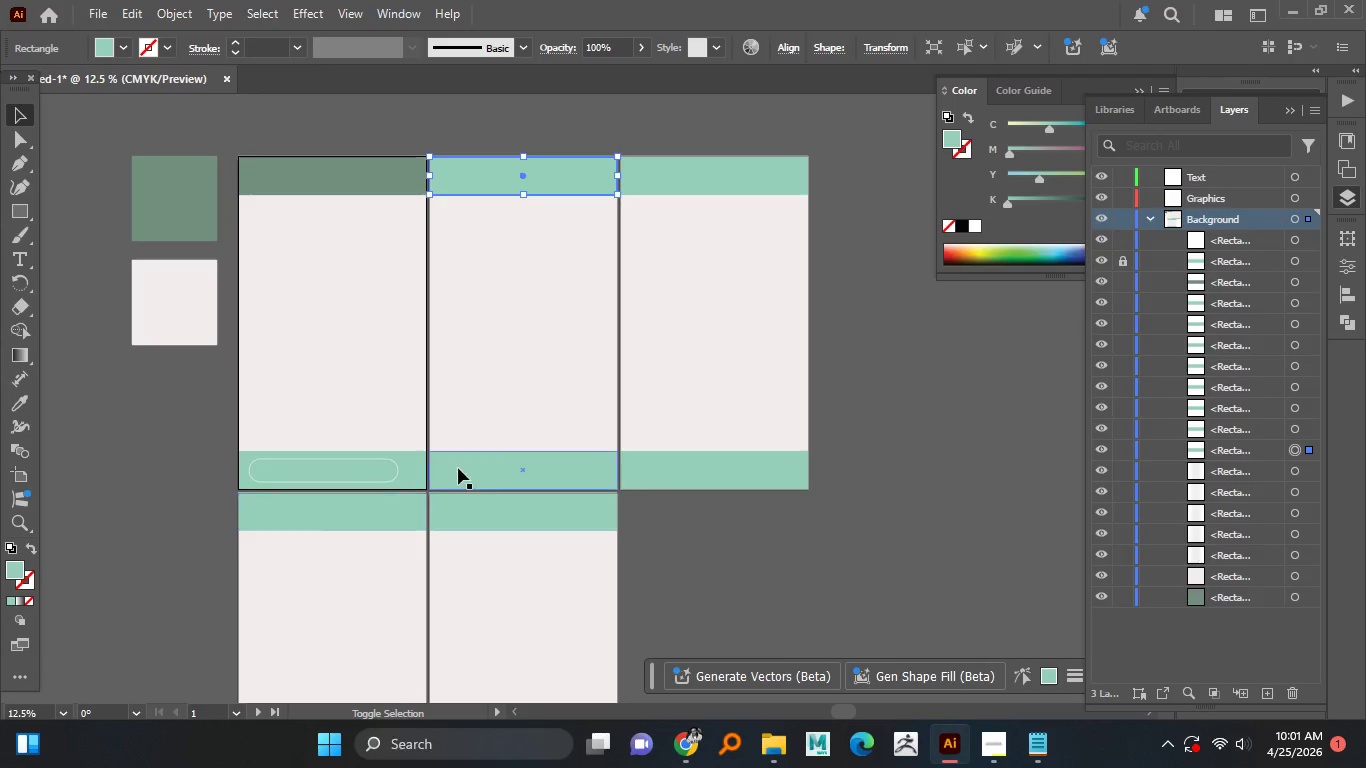 
hold_key(key=ShiftLeft, duration=1.52)
left_click([473, 514])
 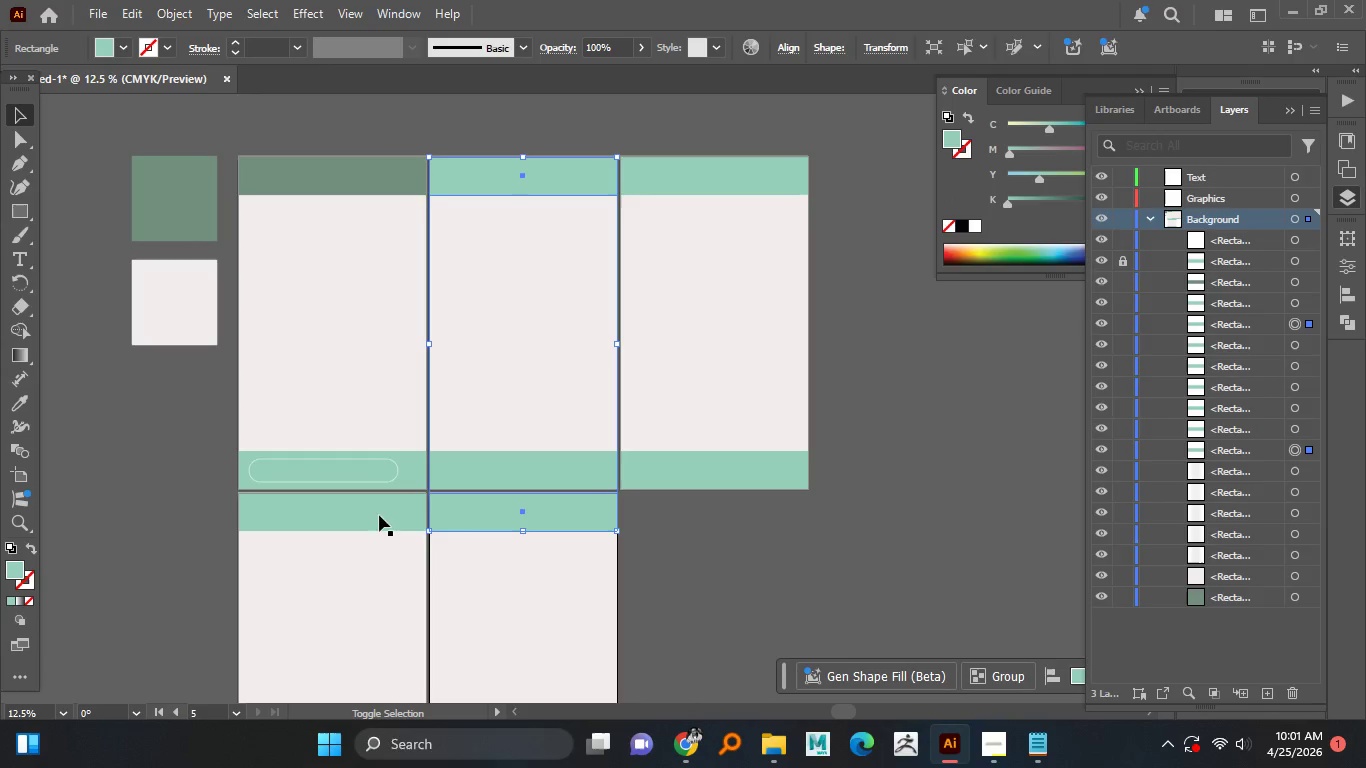 
double_click([379, 515])
 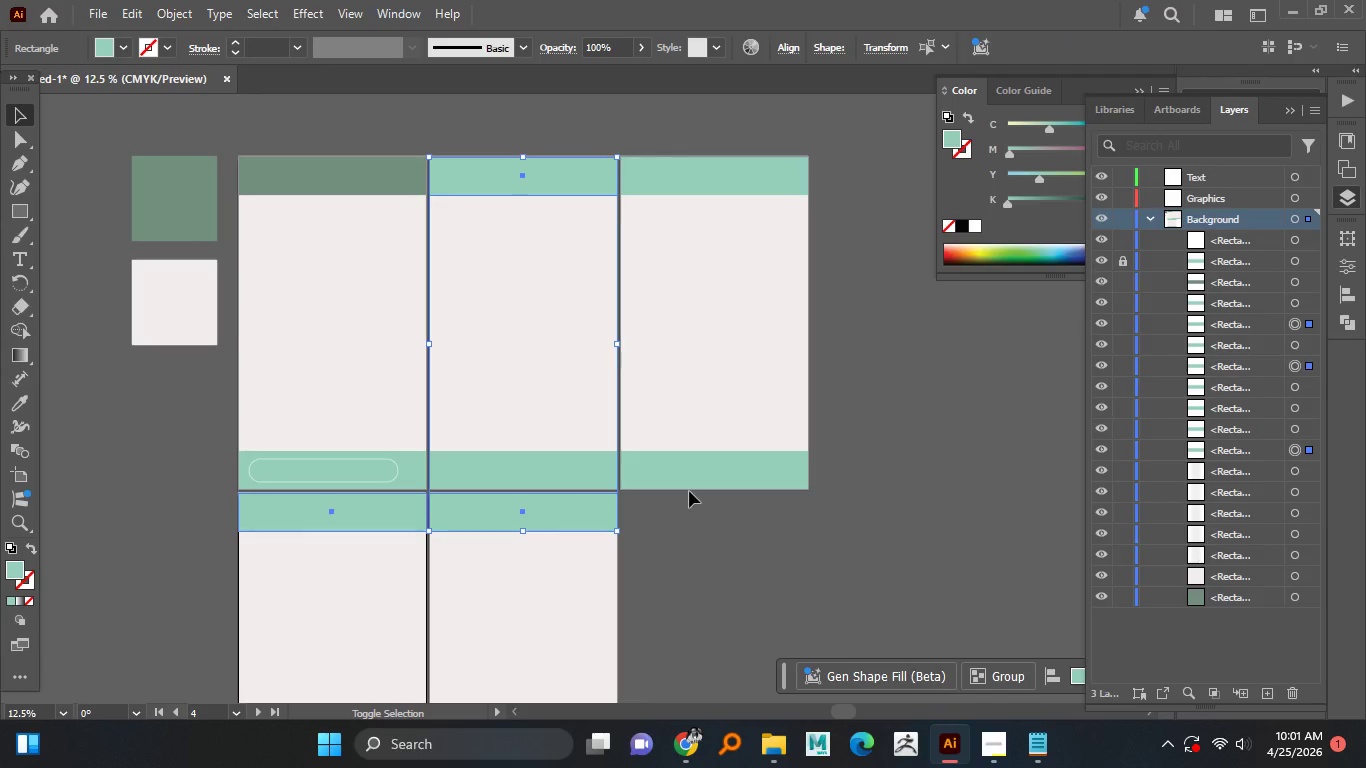 
hold_key(key=ShiftLeft, duration=1.19)
 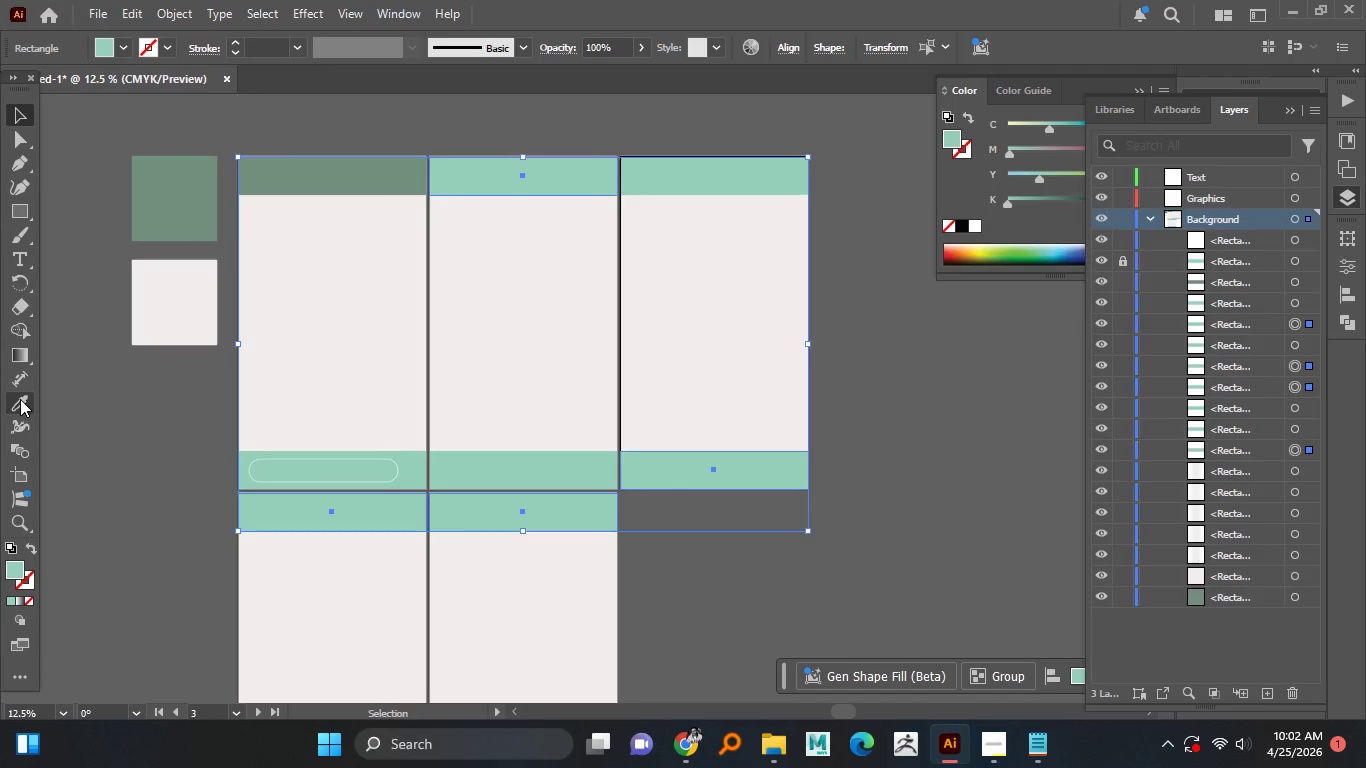 
left_click_drag(start_coordinate=[21, 407], to_coordinate=[30, 388])
 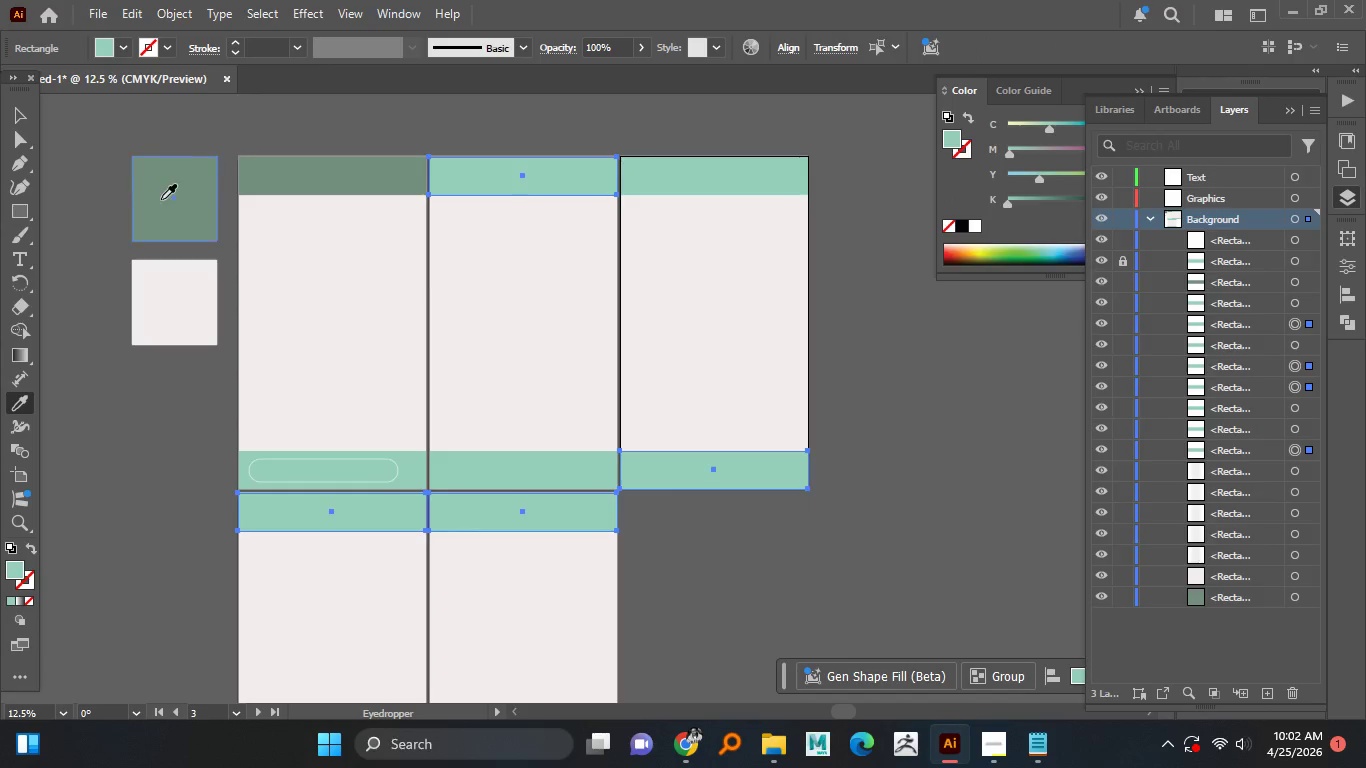 
double_click([161, 199])
 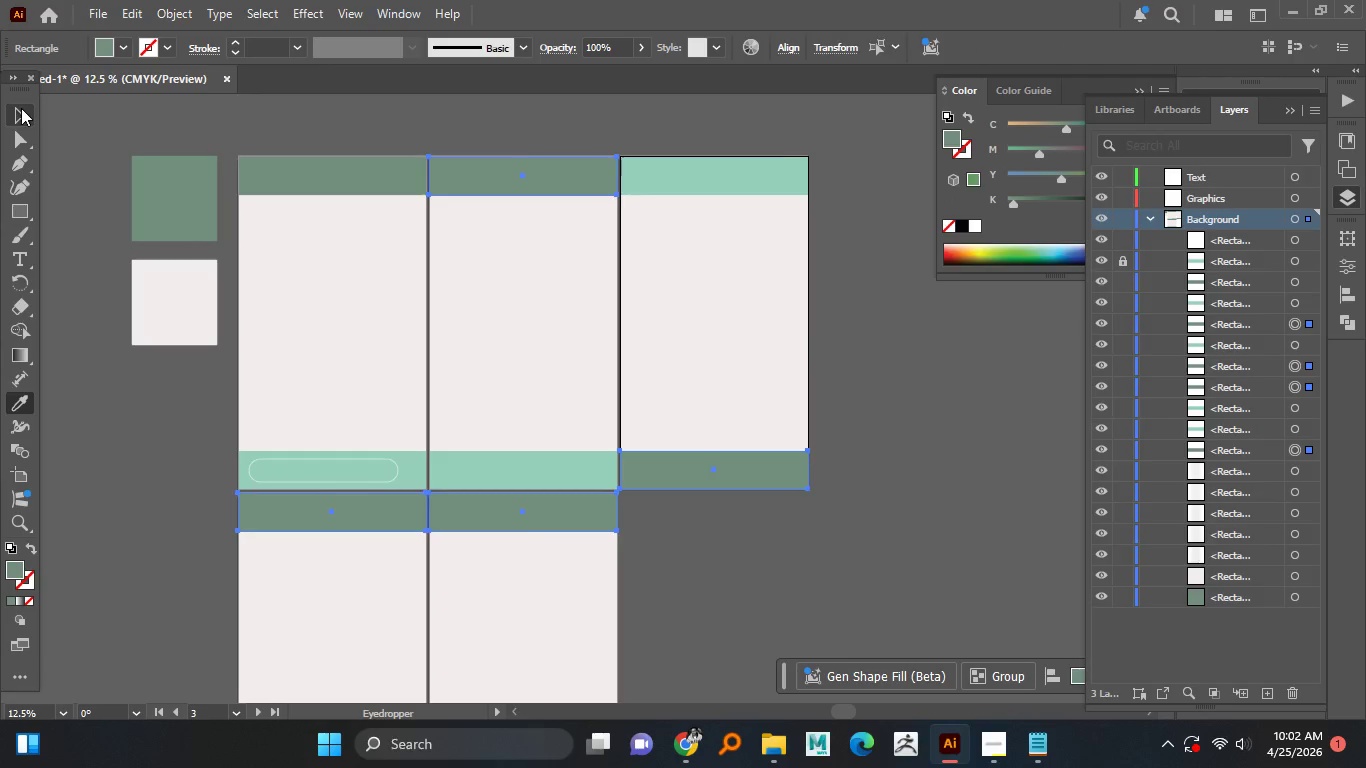 
double_click([28, 312])
 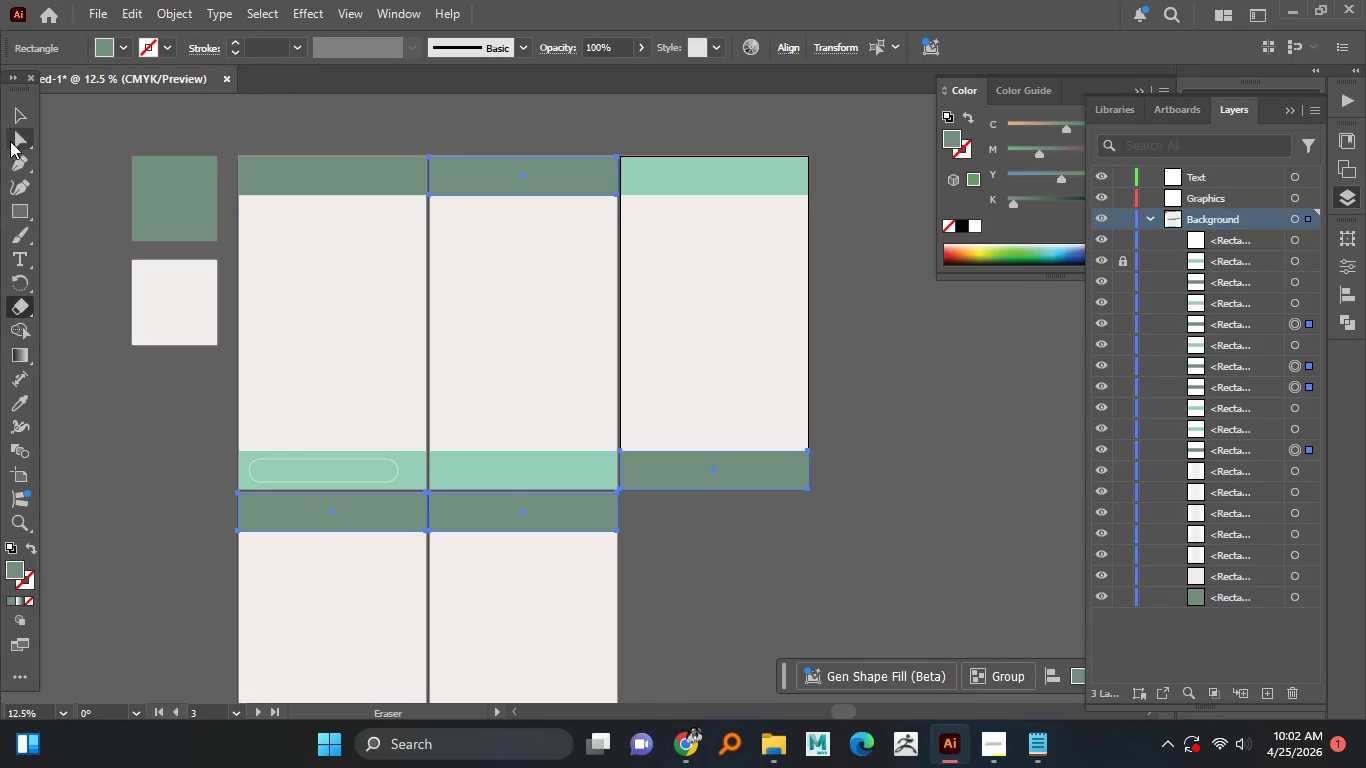 
left_click([23, 107])
 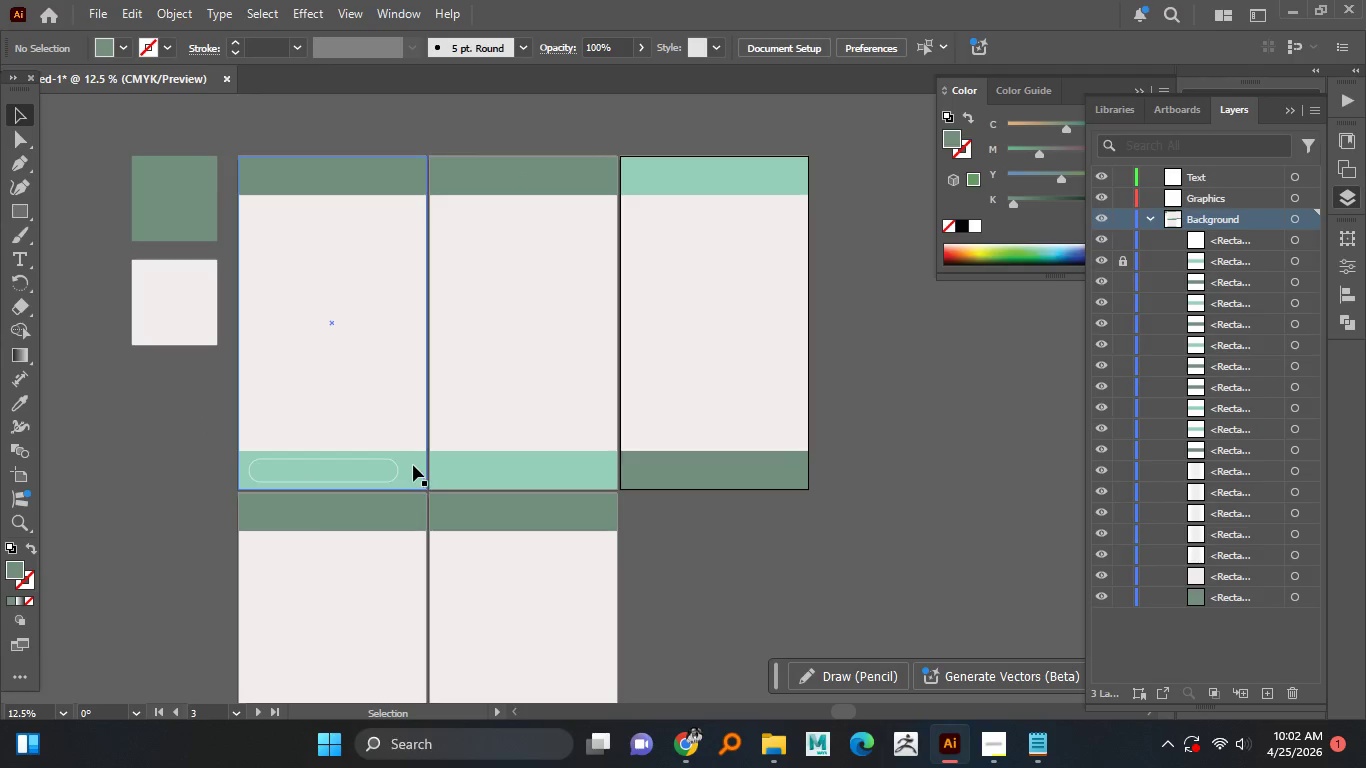 
right_click([414, 465])
 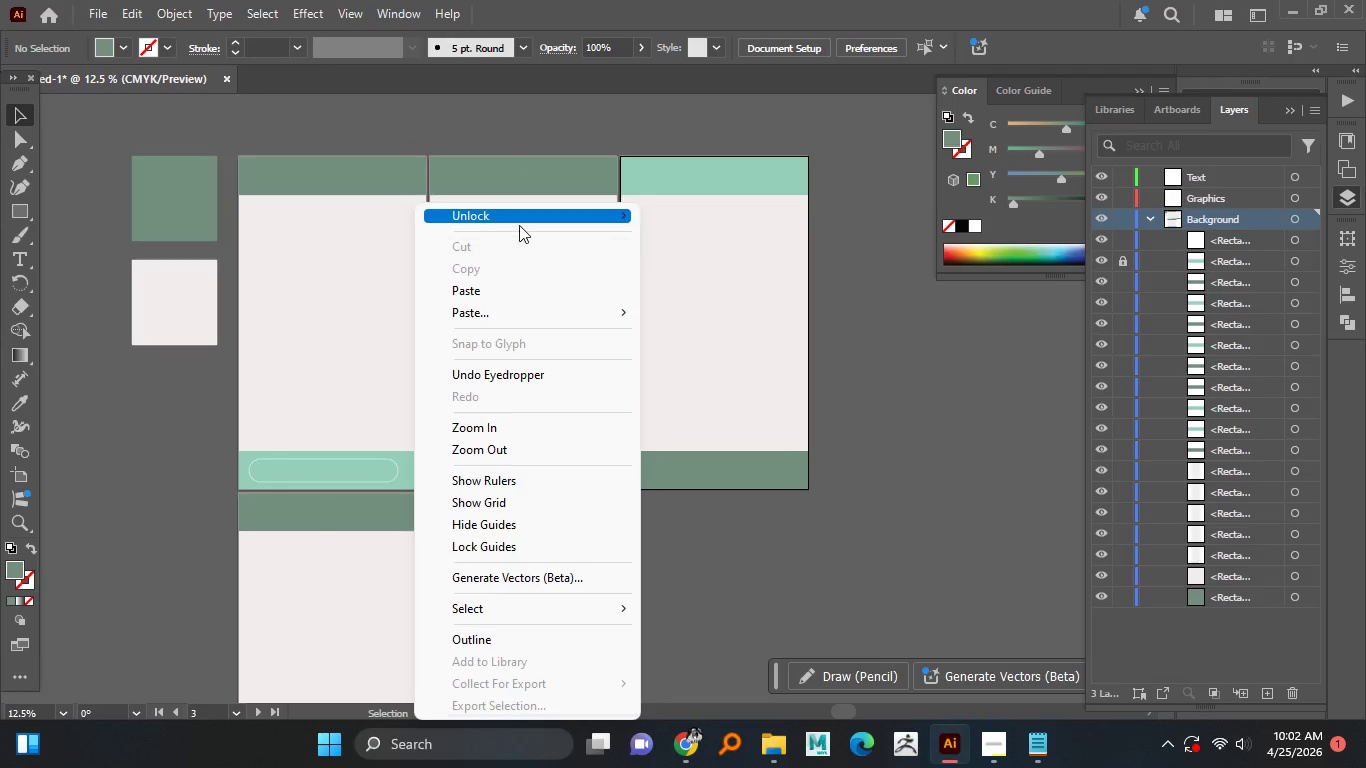 
left_click([520, 225])
 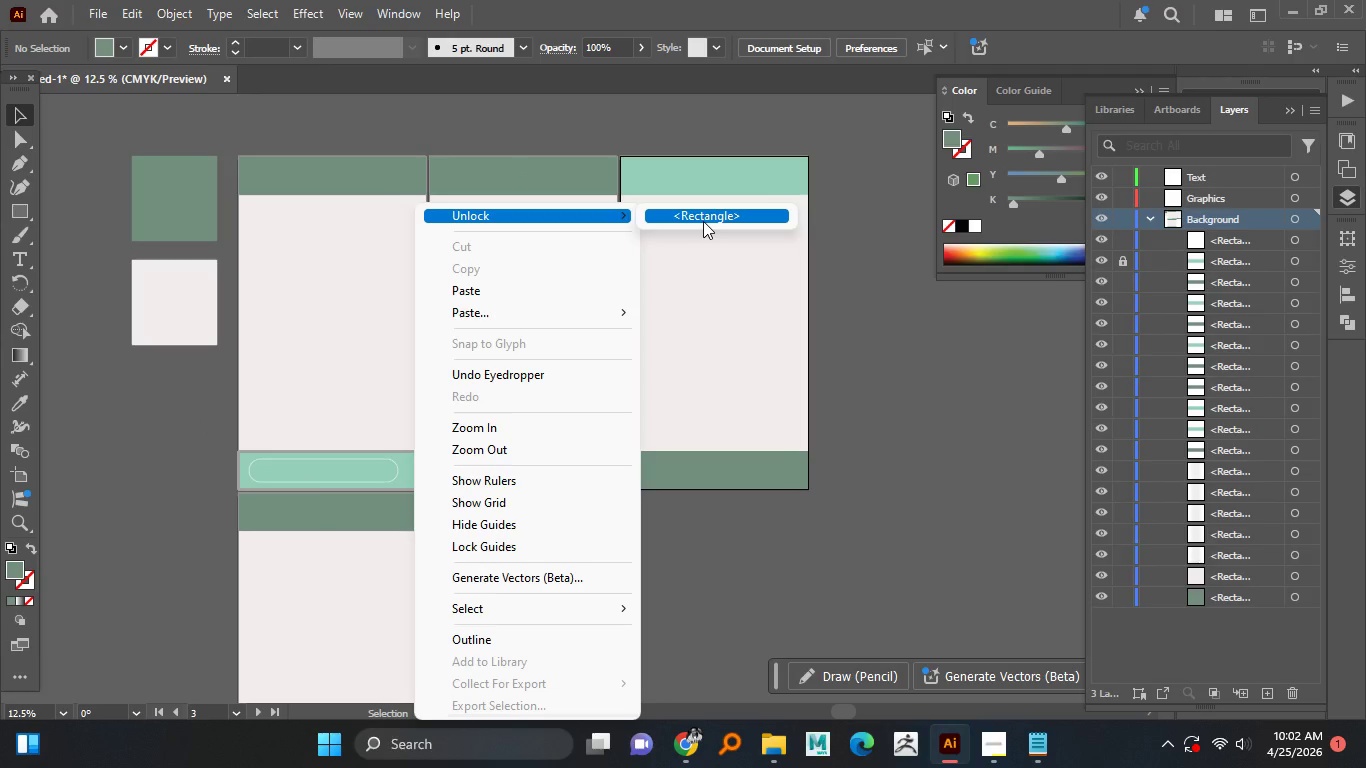 
left_click([703, 218])
 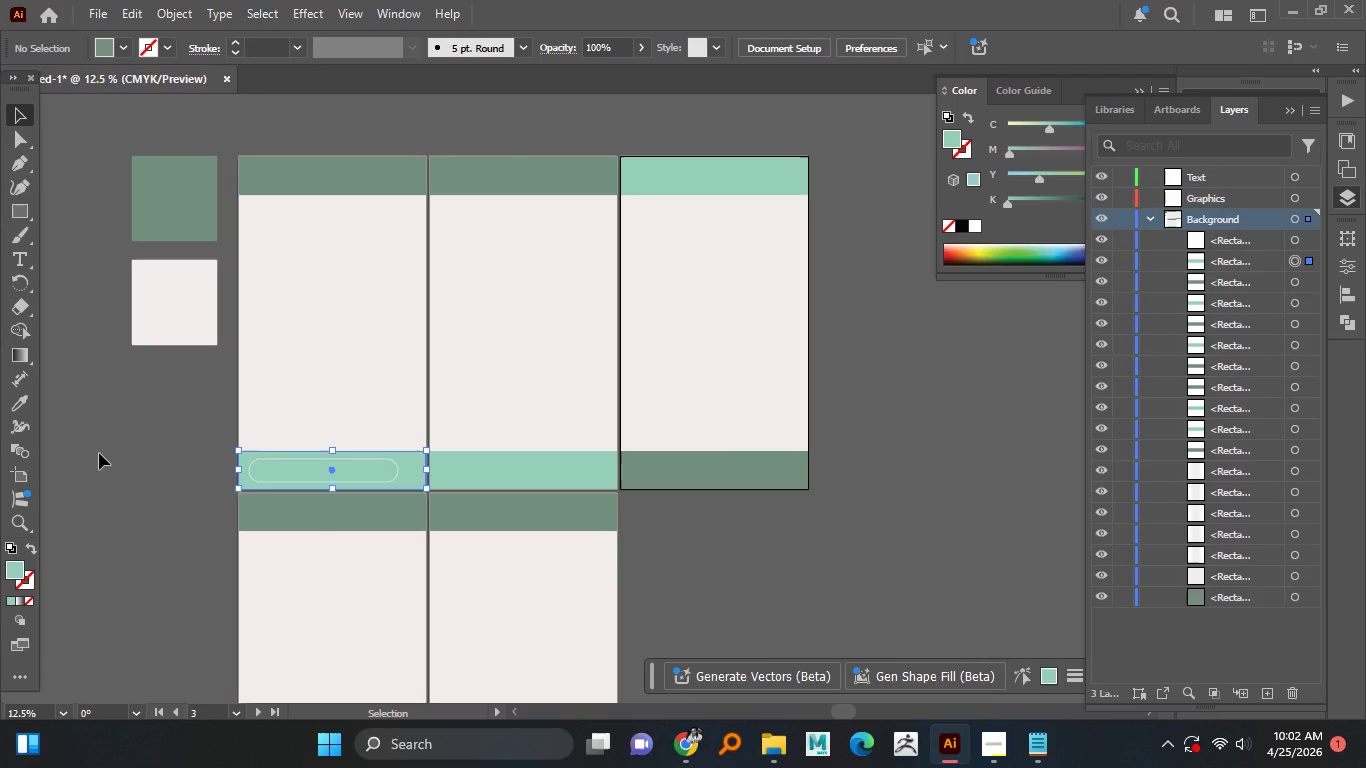 
left_click_drag(start_coordinate=[99, 453], to_coordinate=[105, 452])
 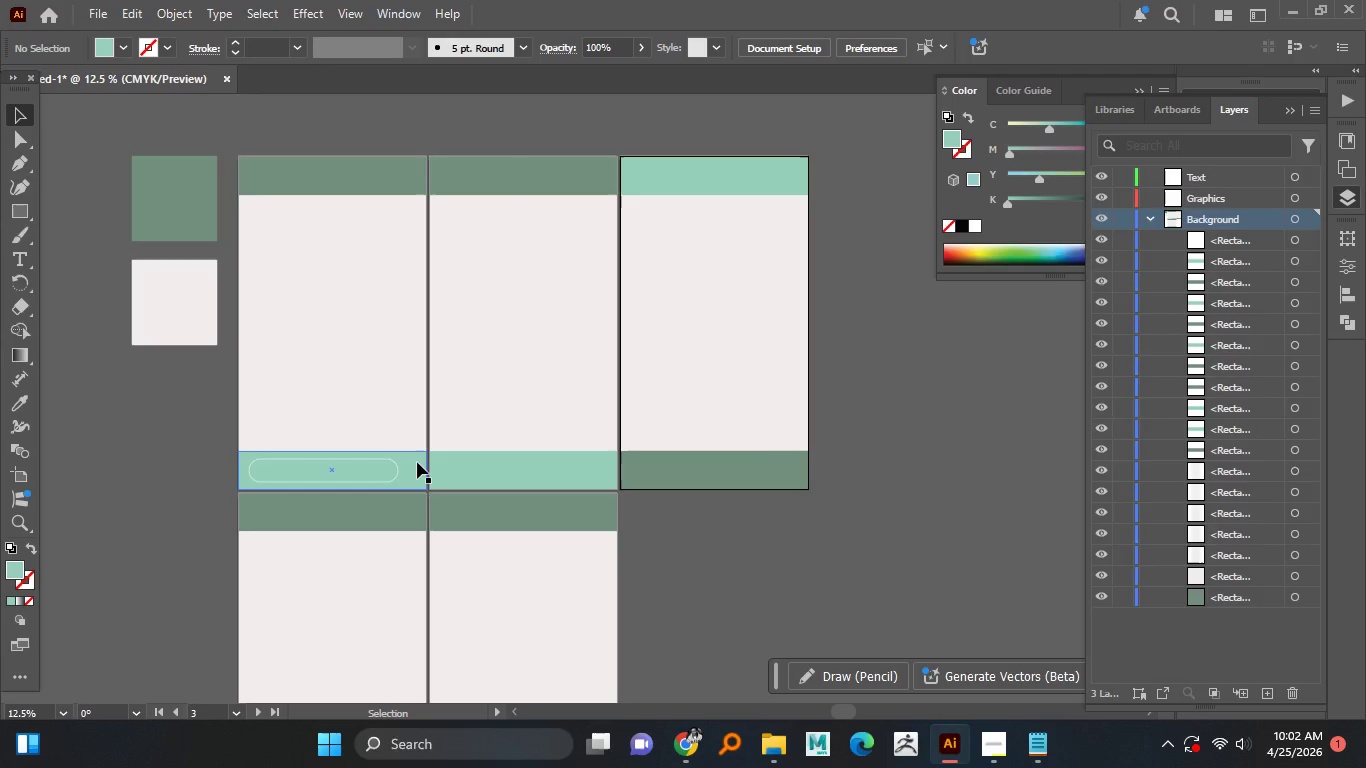 
left_click([418, 462])
 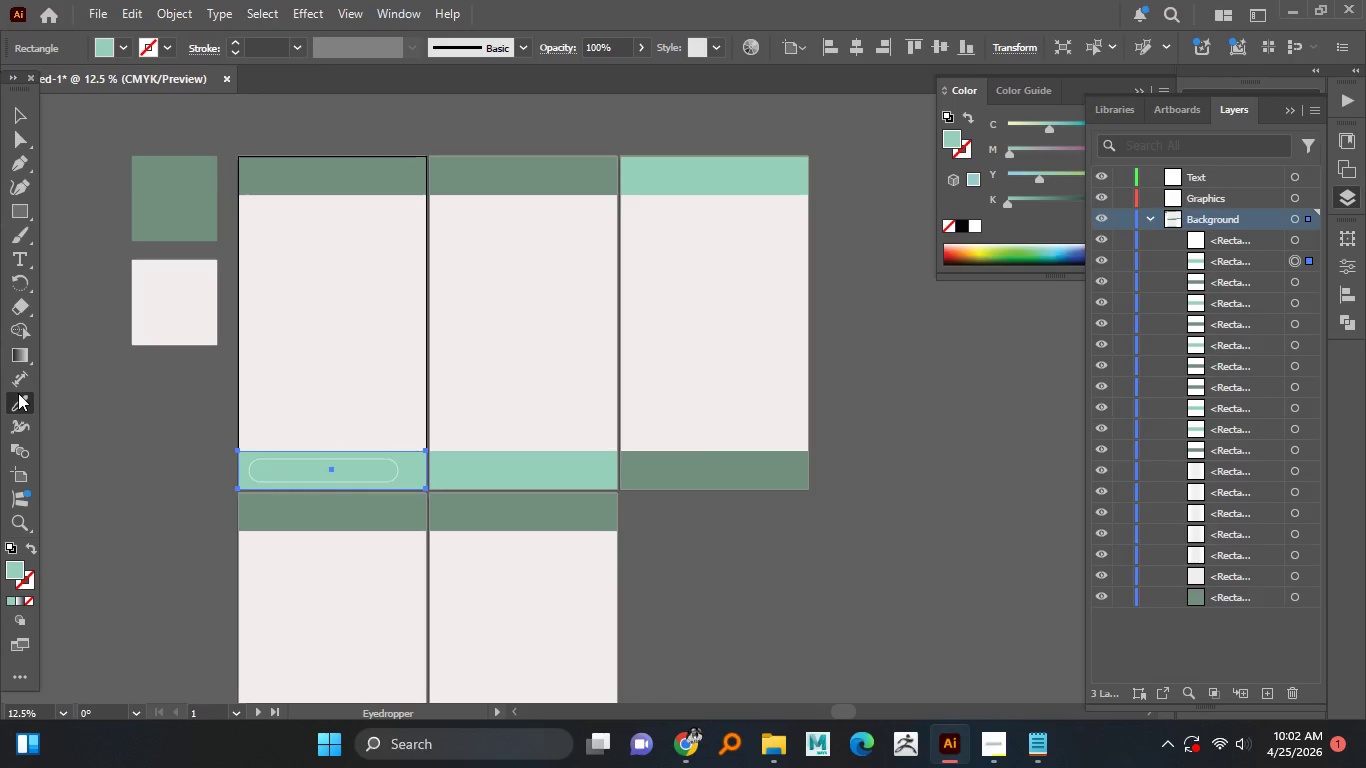 
left_click([150, 189])
 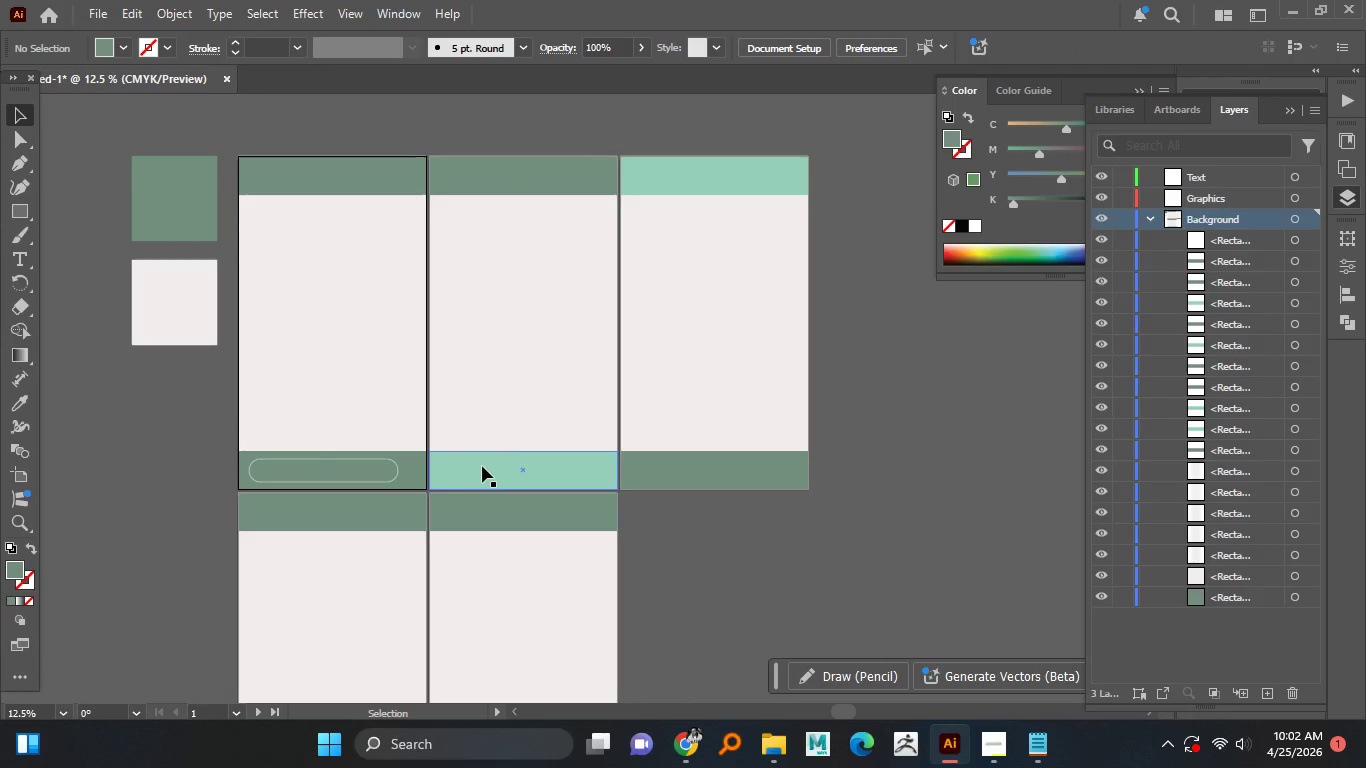 
hold_key(key=CapsLock, duration=0.98)
 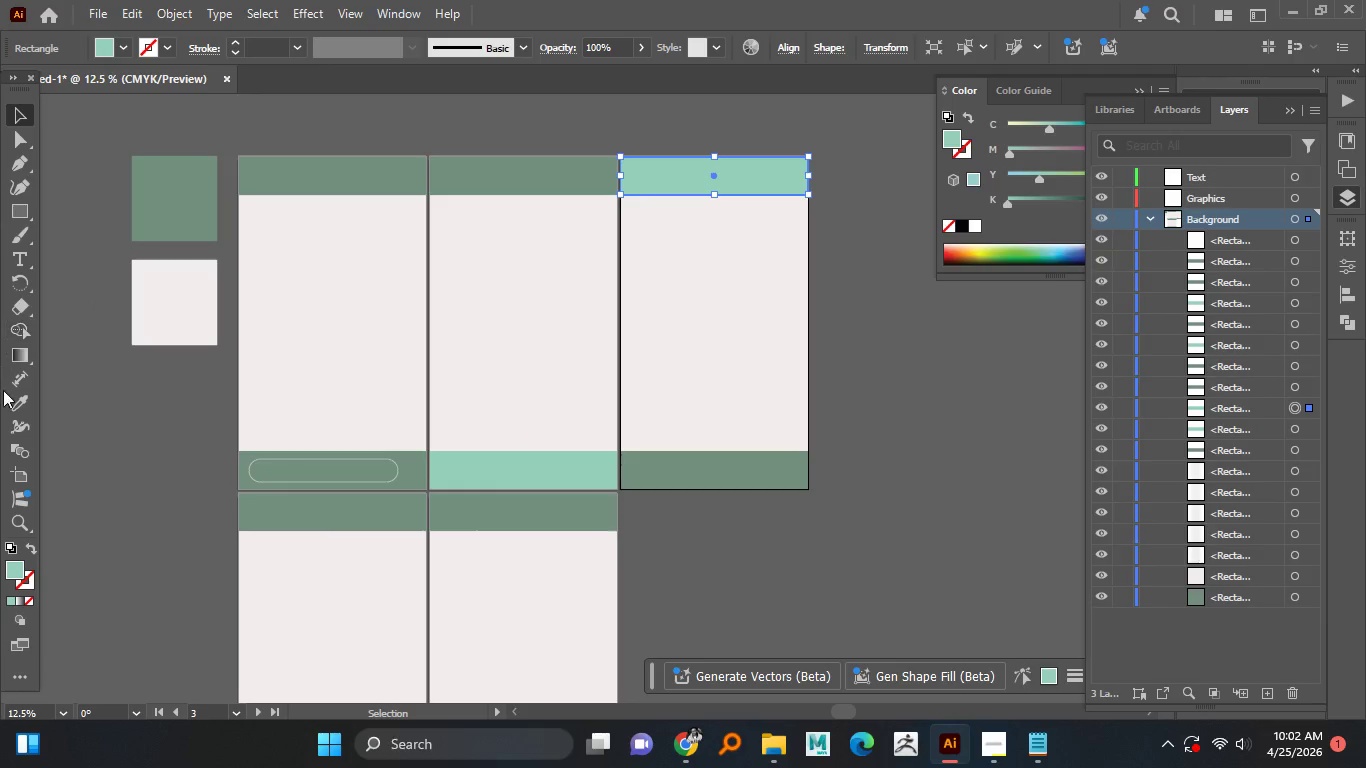 
left_click([678, 189])
 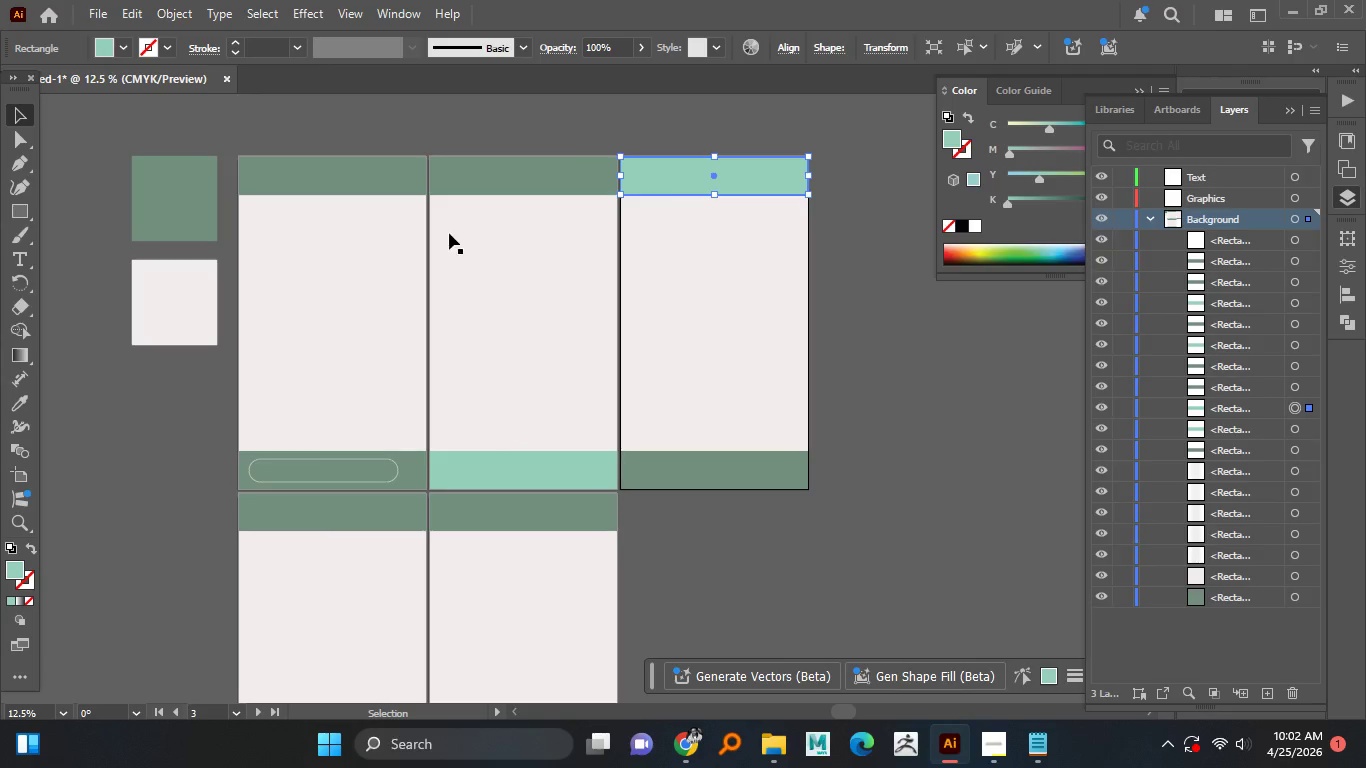 
hold_key(key=CapsLock, duration=30.0)
 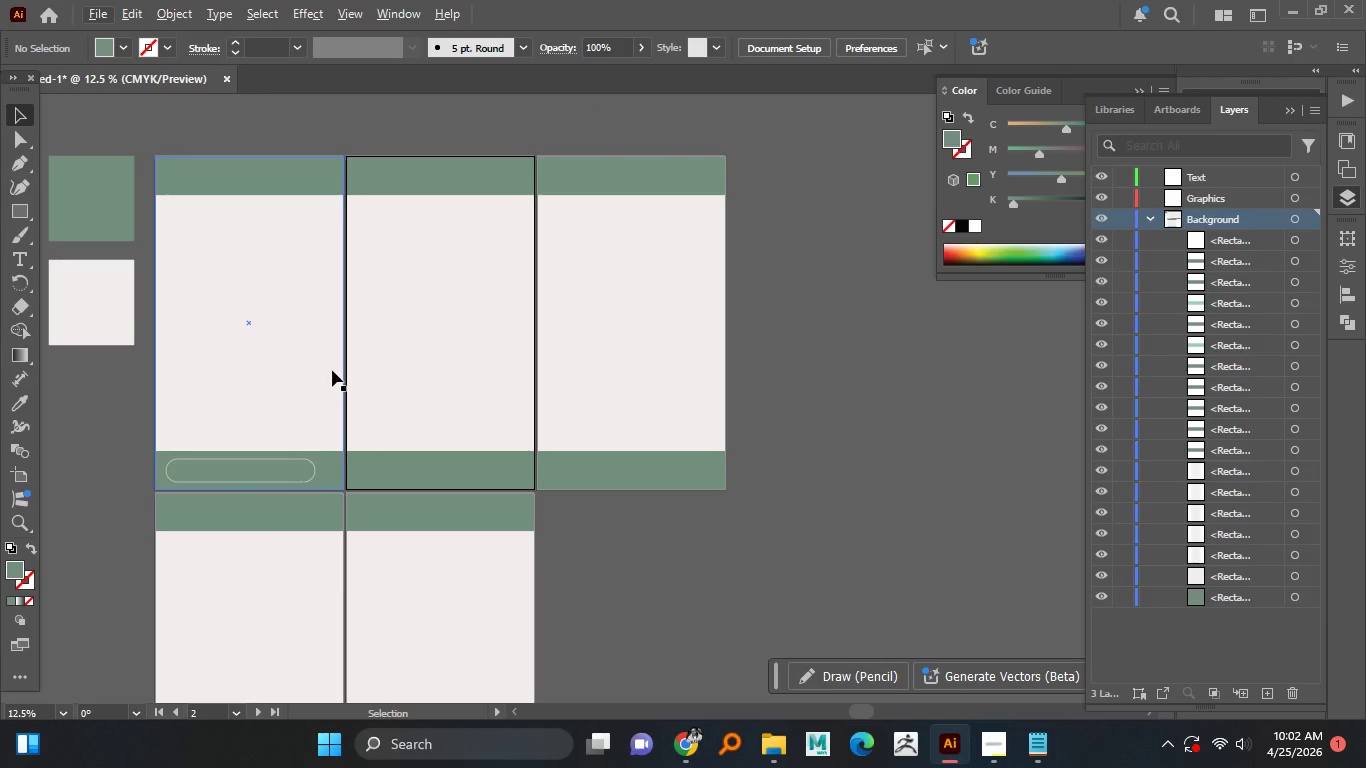 
left_click([195, 209])
 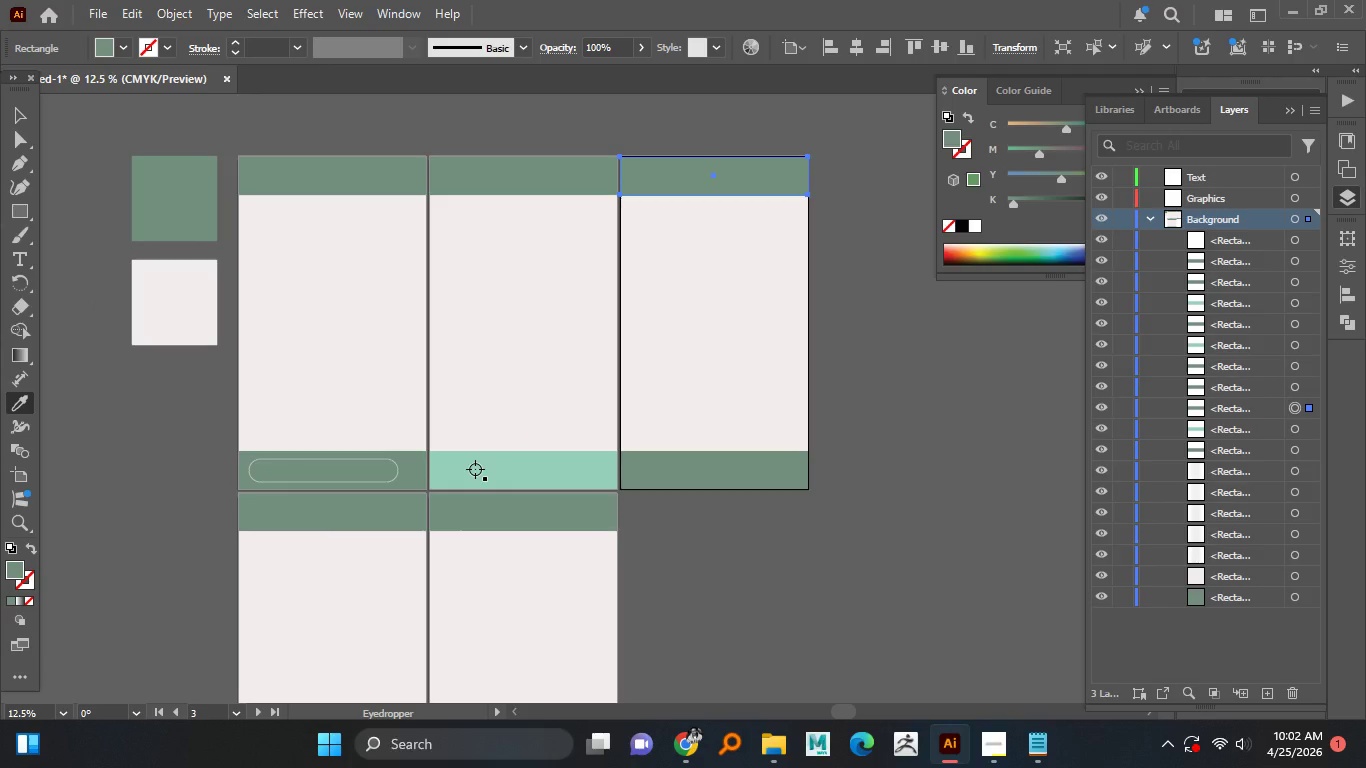 
key(V)
 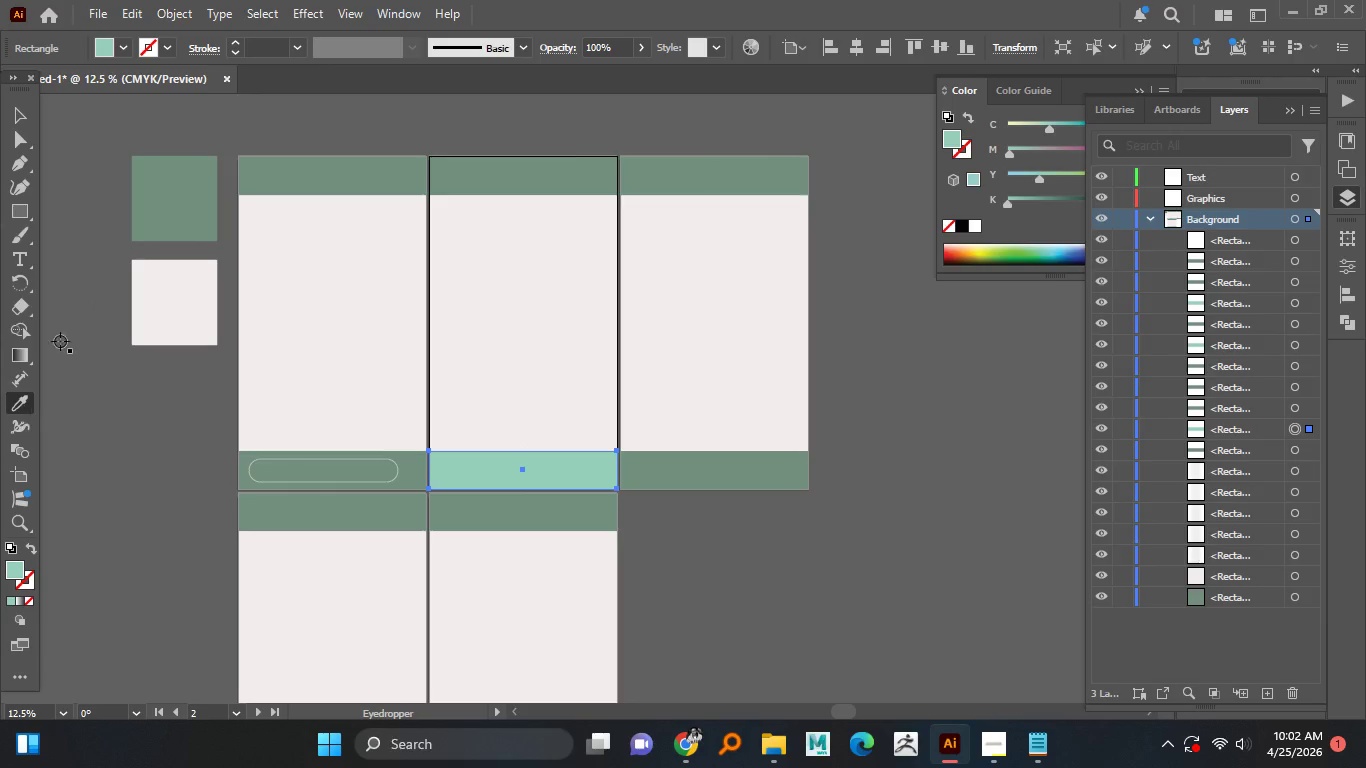 
left_click([179, 217])
 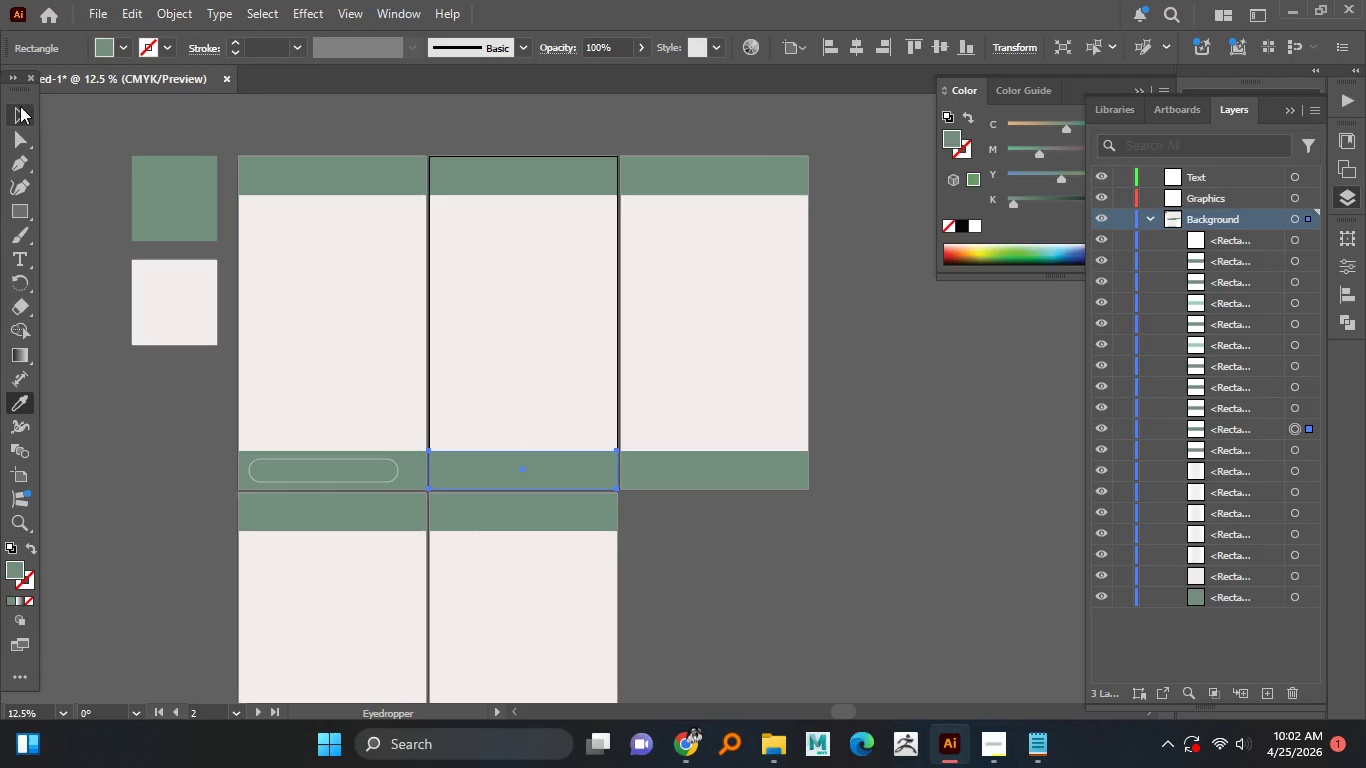 
left_click([19, 107])
 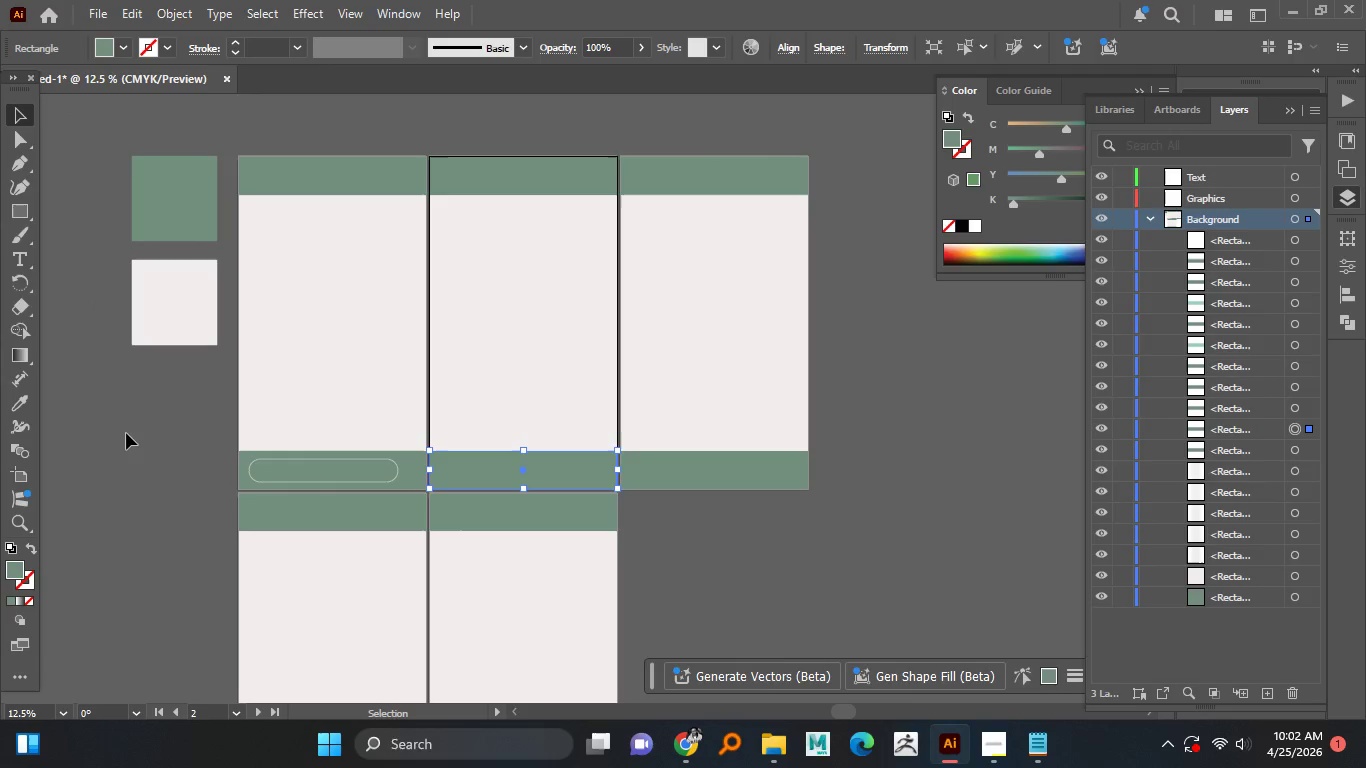 
left_click([126, 433])
 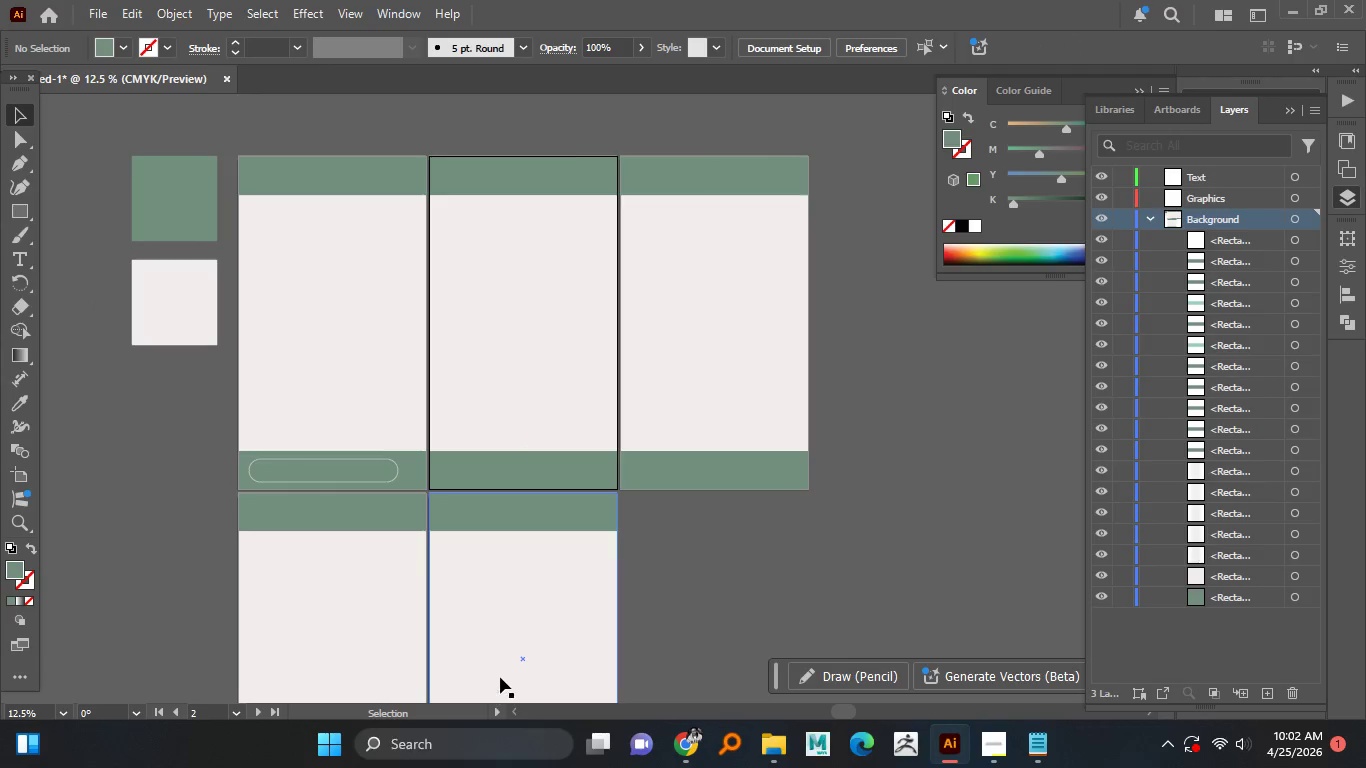 
hold_key(key=AltLeft, duration=1.52)
scroll: coordinate [402, 591], scroll_direction: down, amount: 2.0
 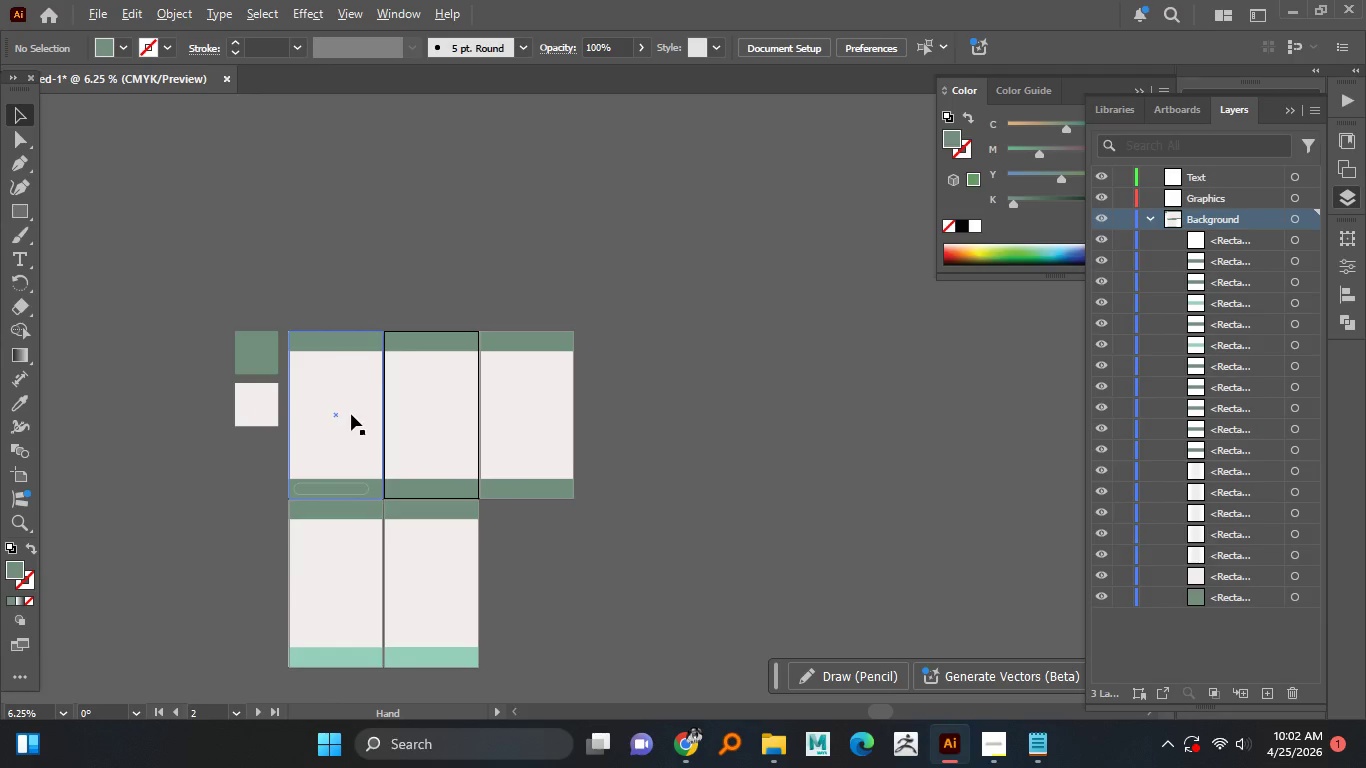 
hold_key(key=AltLeft, duration=1.52)
 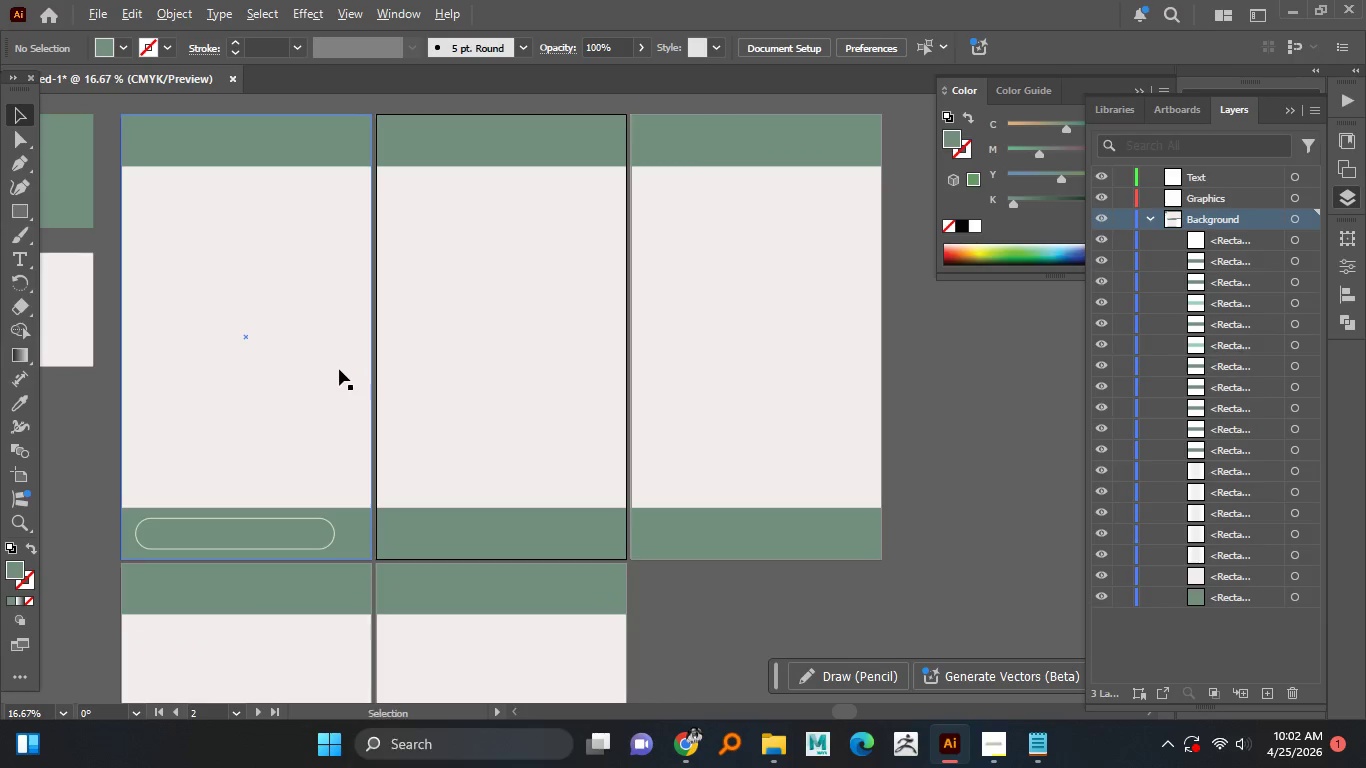 
scroll: coordinate [391, 431], scroll_direction: up, amount: 3.0
 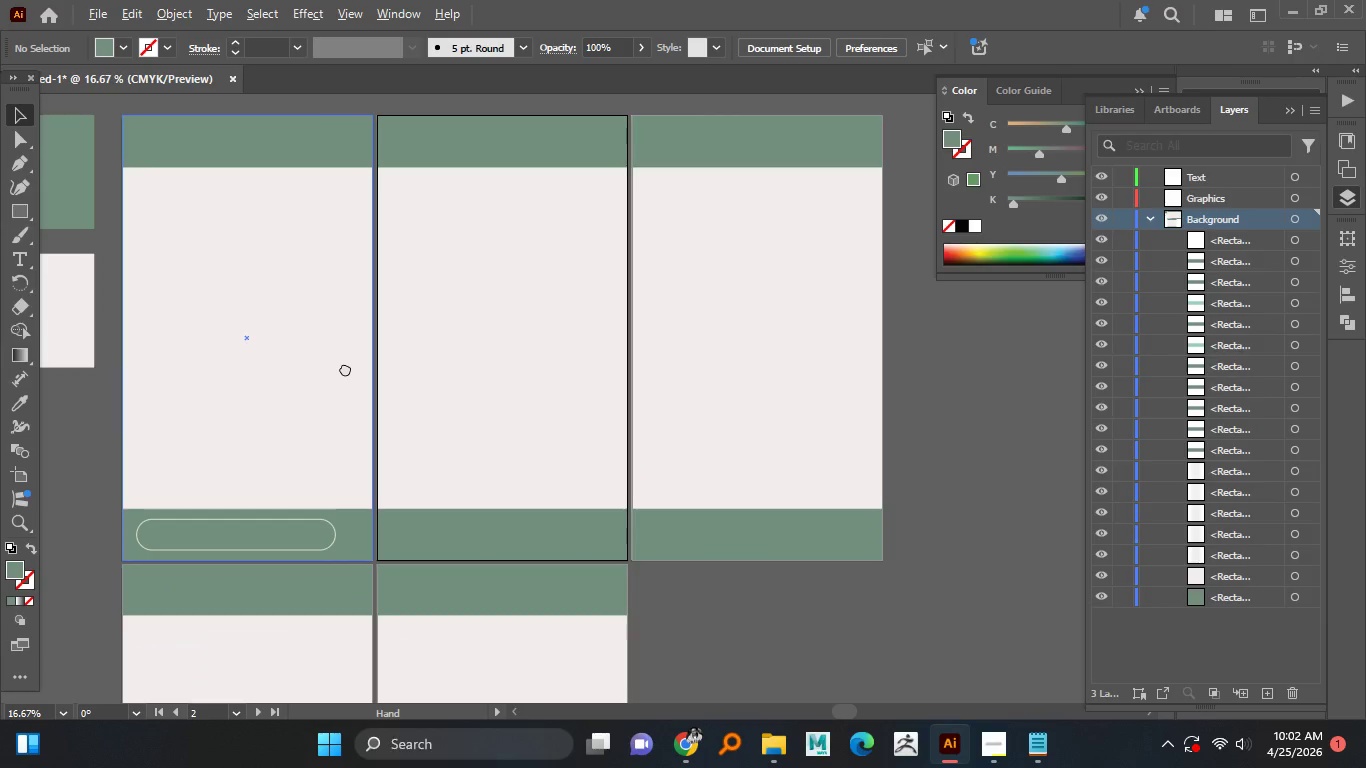 
hold_key(key=AltLeft, duration=1.5)
 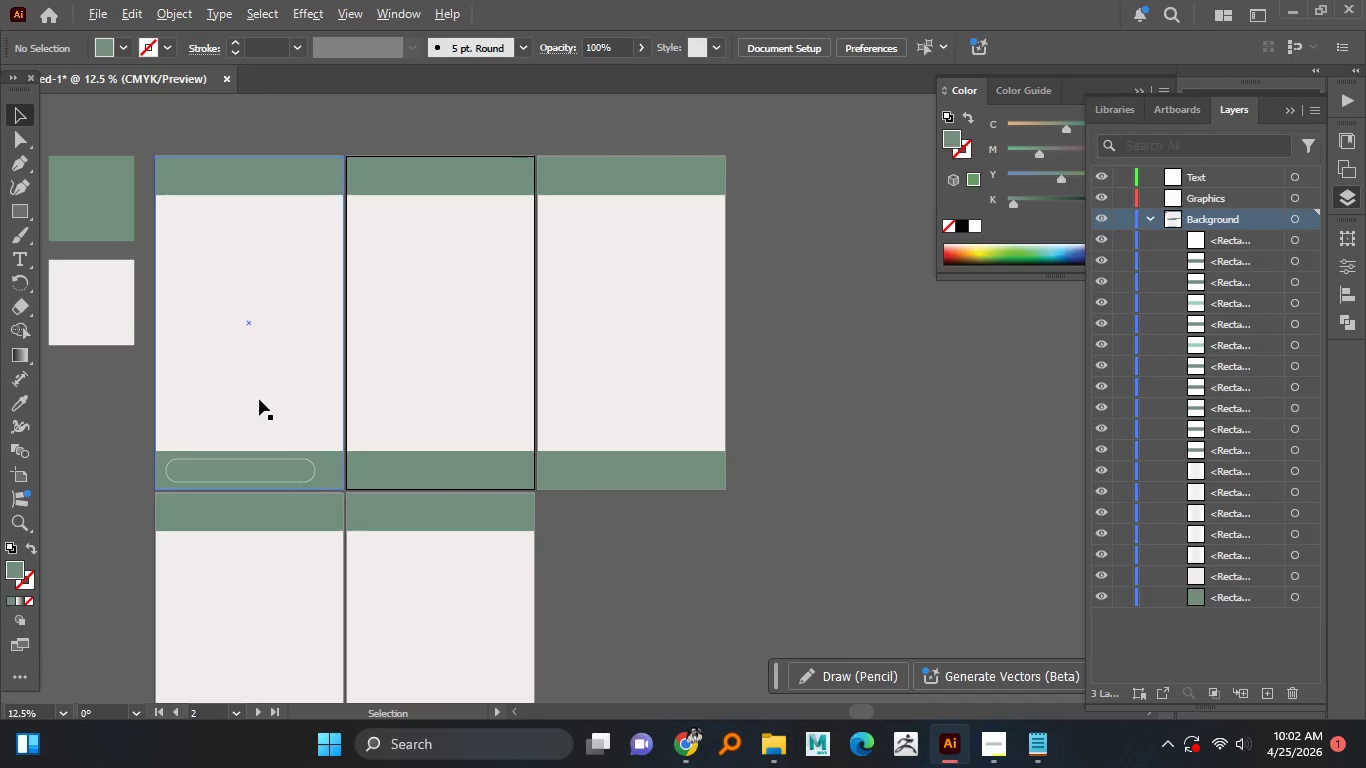 
hold_key(key=AltLeft, duration=1.16)
 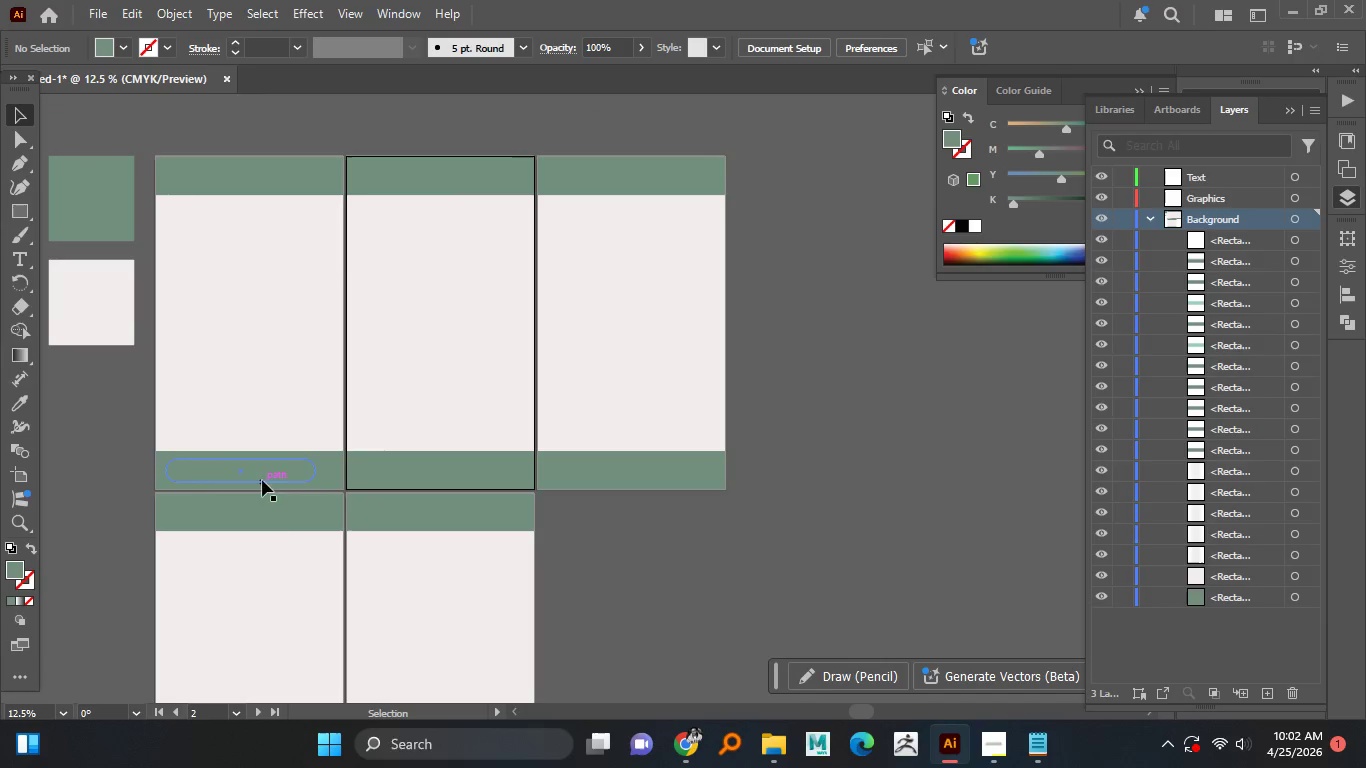 
scroll: coordinate [336, 375], scroll_direction: down, amount: 1.0
 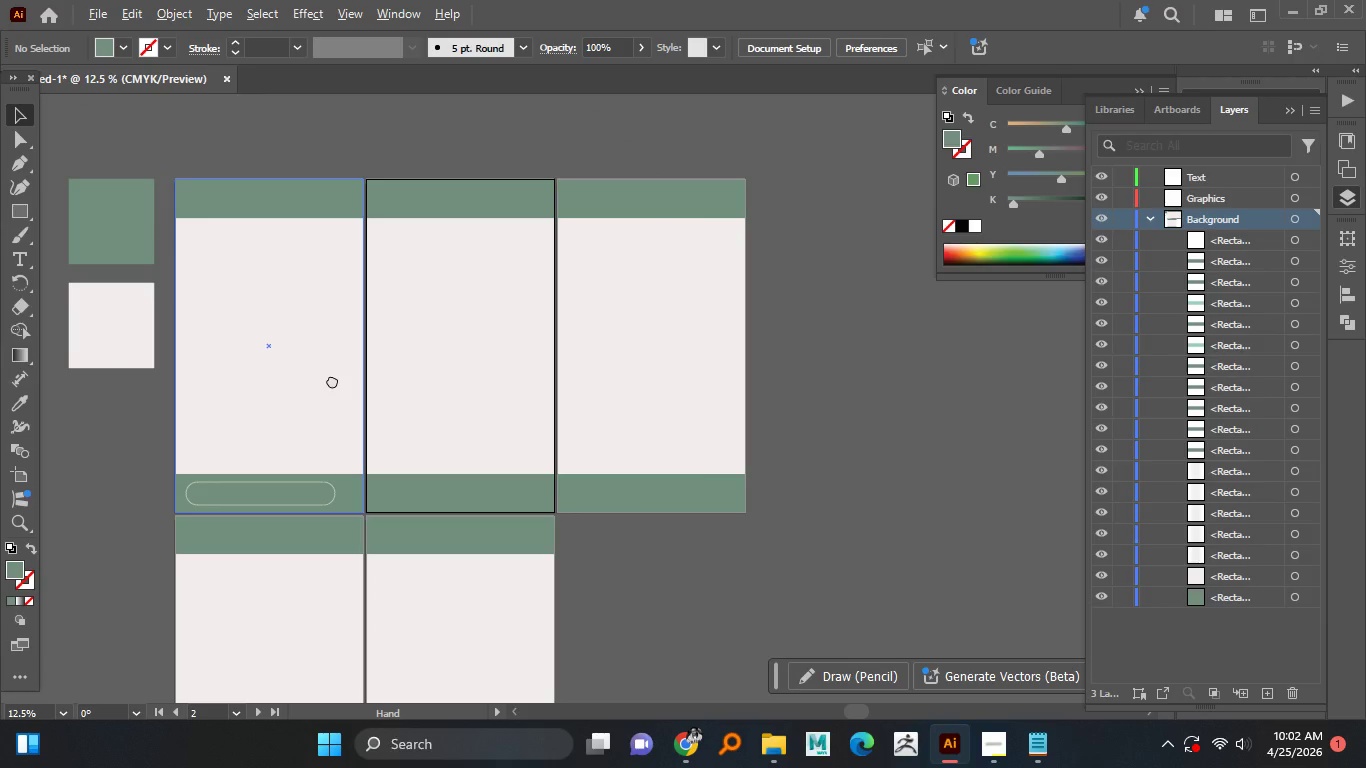 
hold_key(key=AltLeft, duration=0.81)
 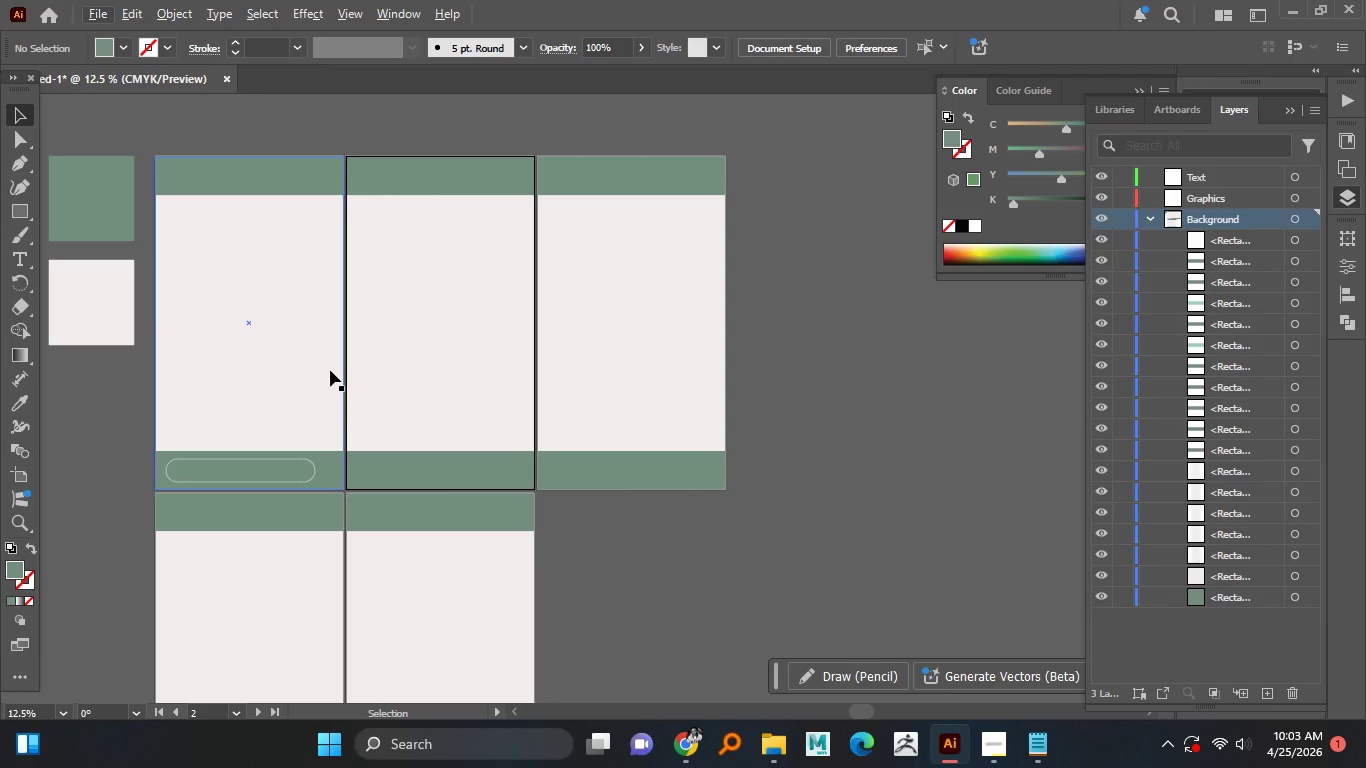 
wait(22.52)
 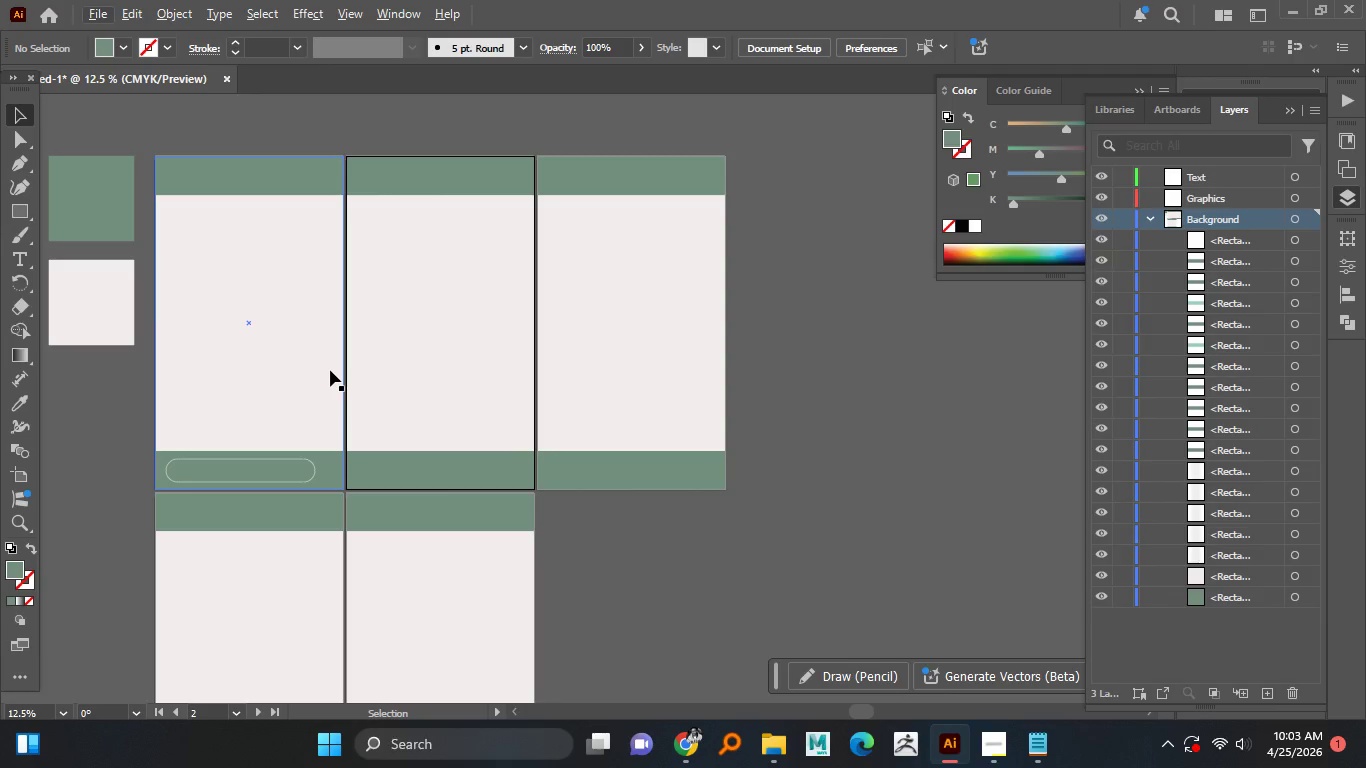 
scroll: coordinate [419, 342], scroll_direction: up, amount: 1.0
 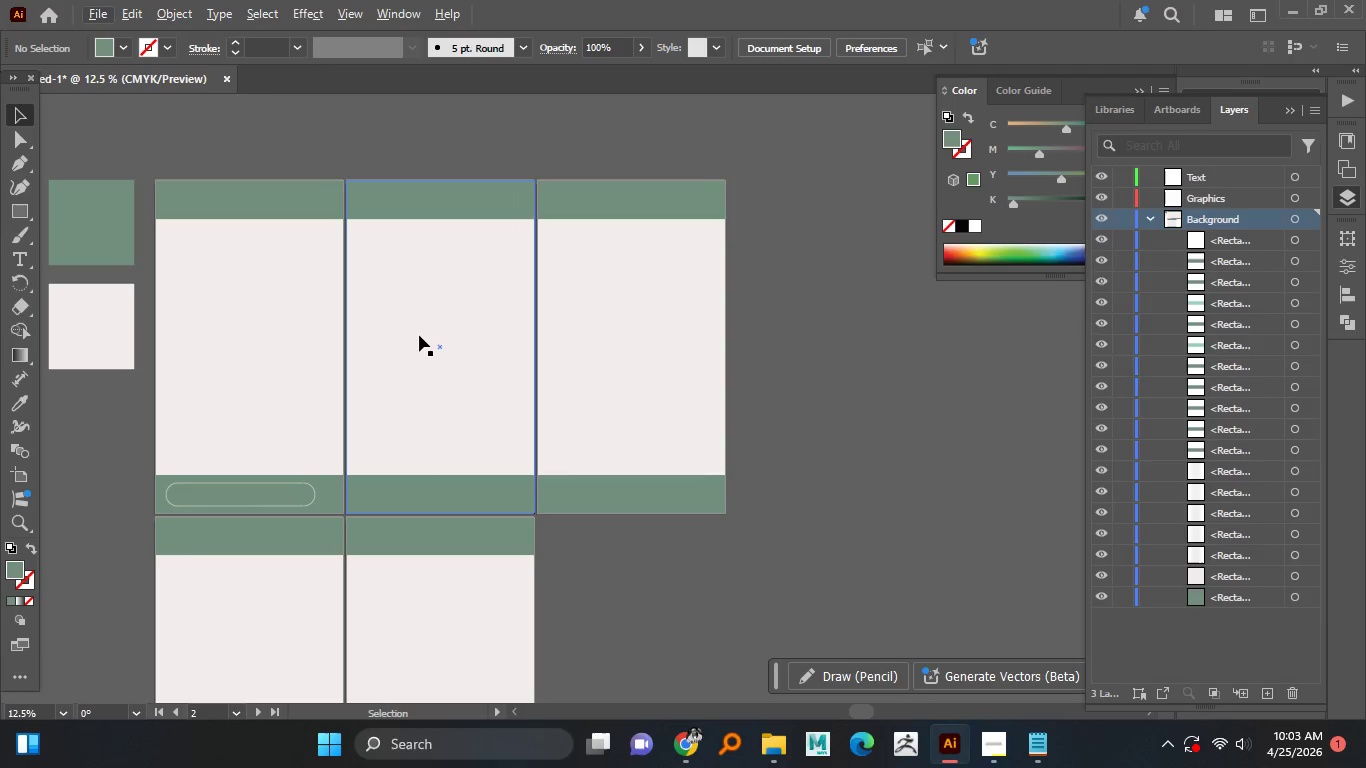 
scroll: coordinate [417, 336], scroll_direction: down, amount: 2.0
 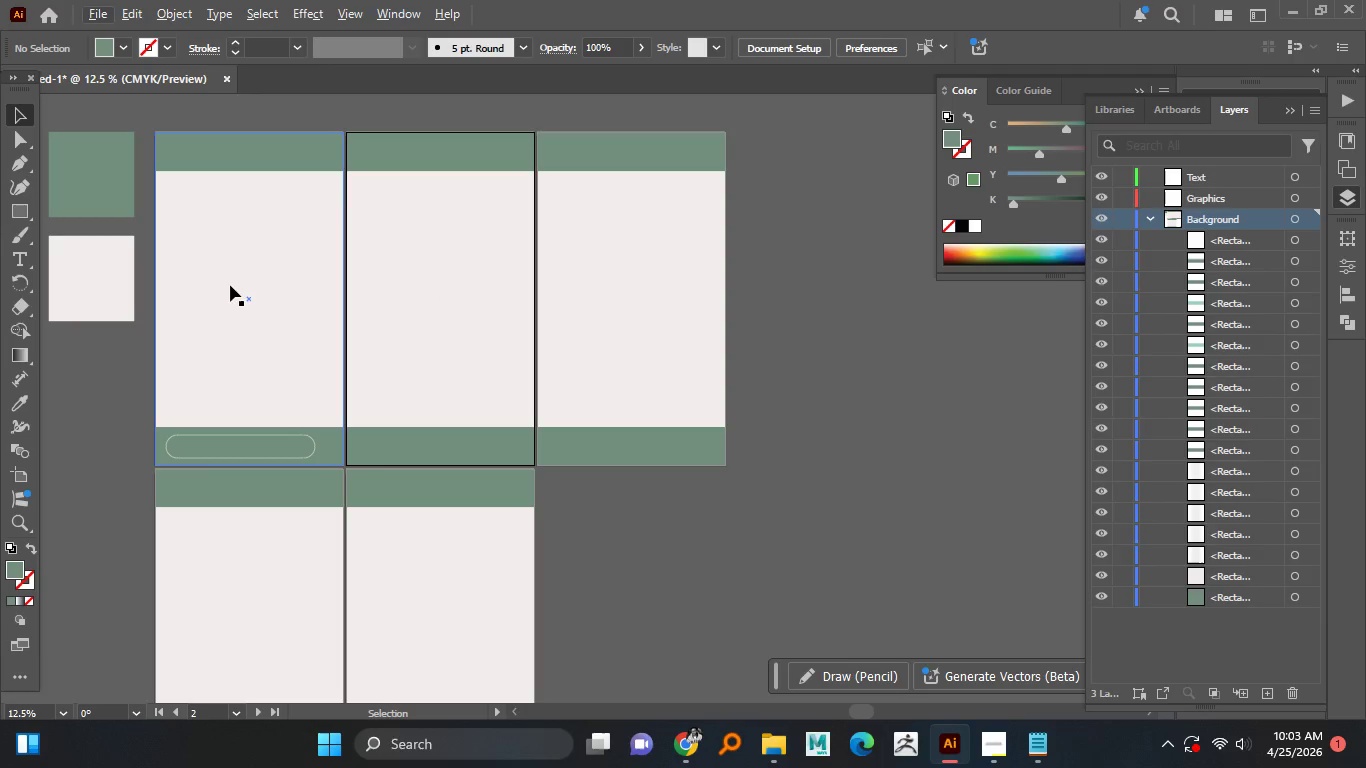 
wait(13.28)
 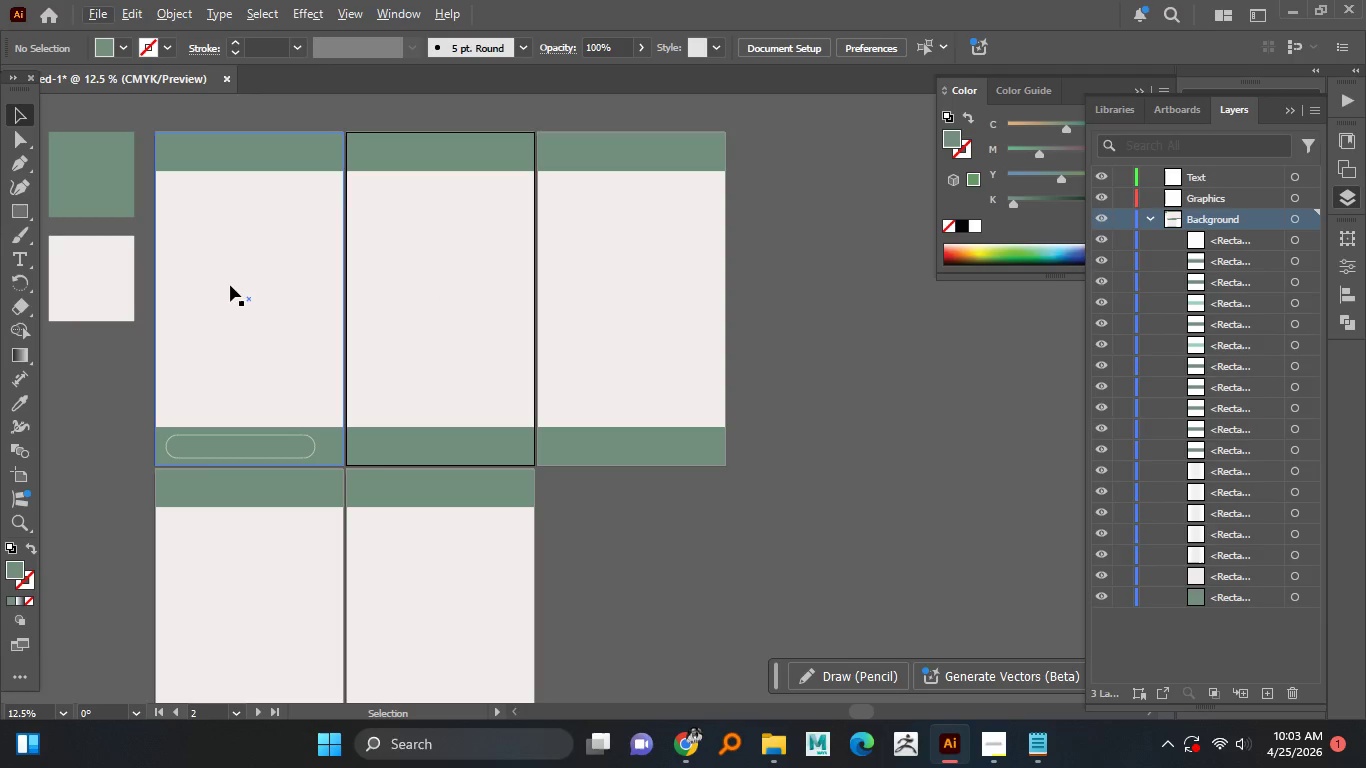 
left_click([1006, 748])